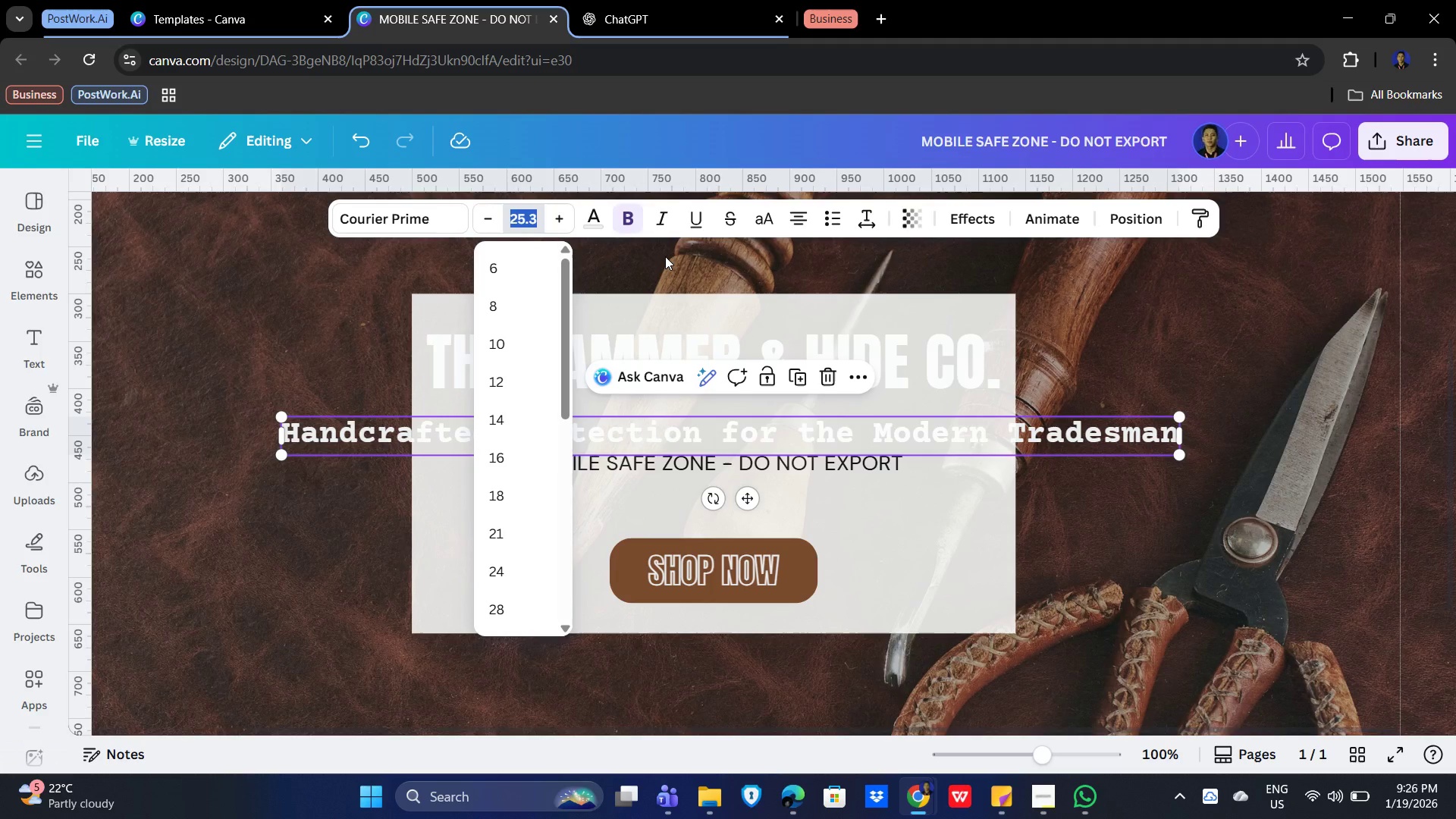 
key(Numpad2)
 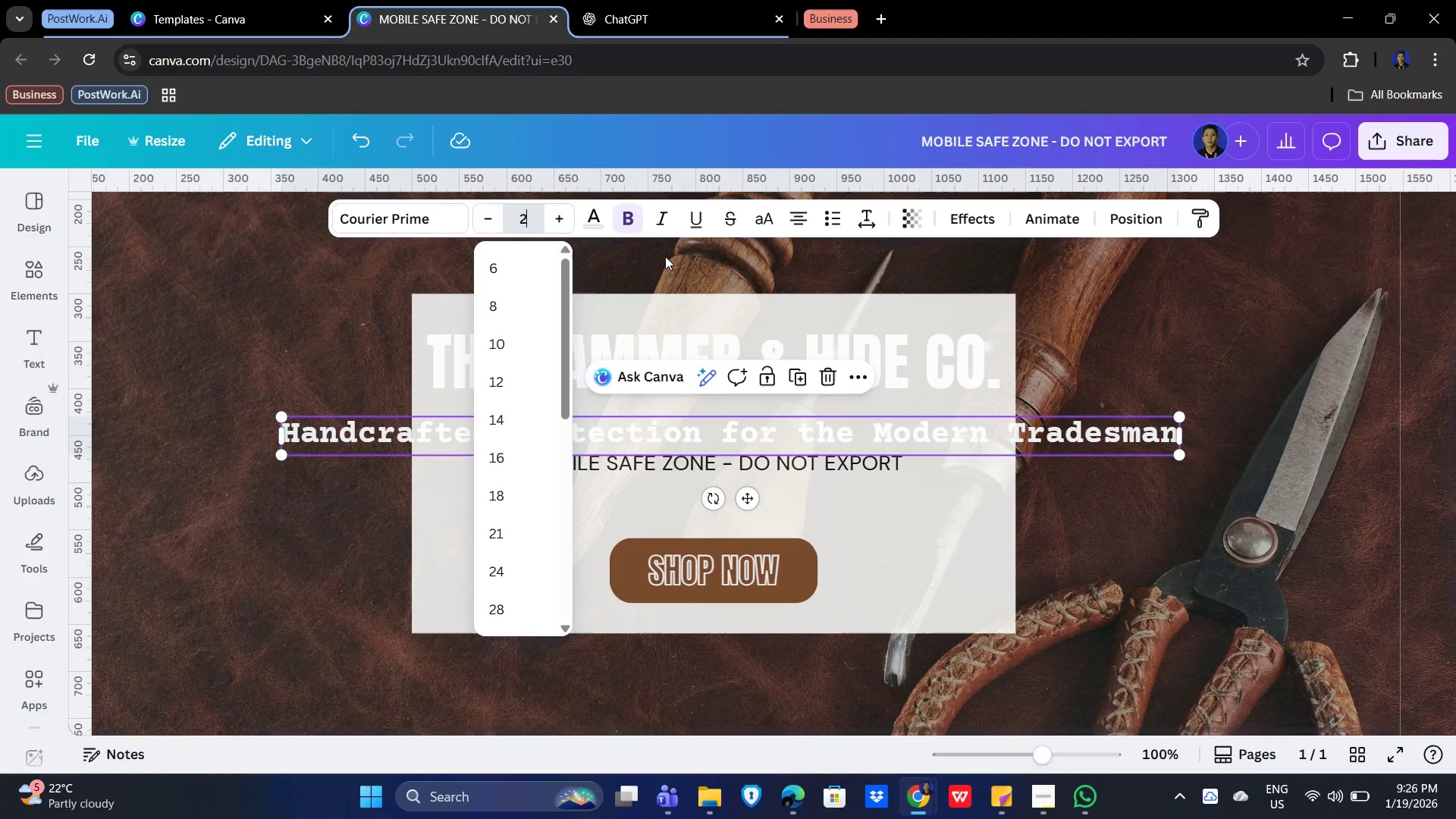 
key(Numpad5)
 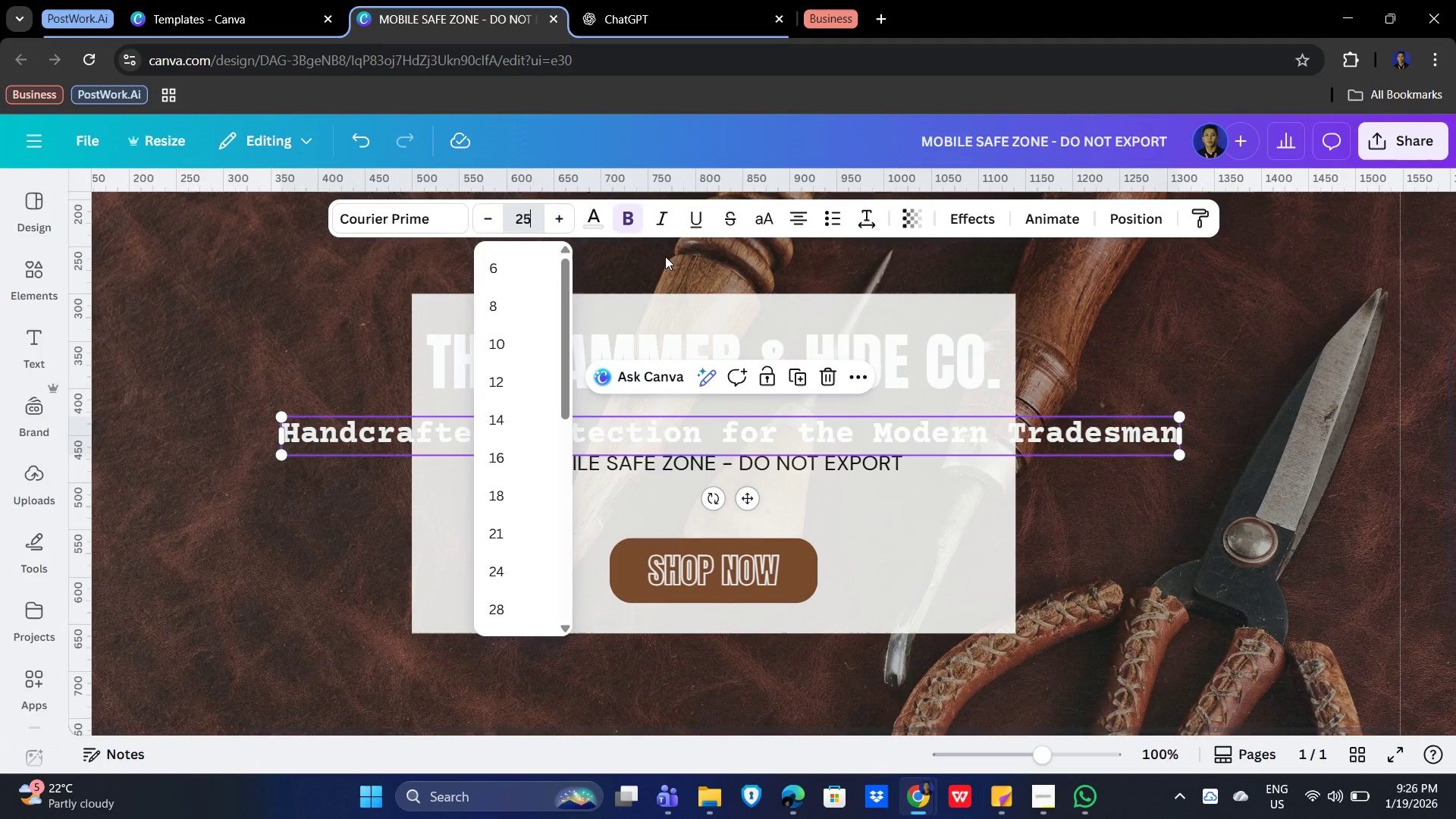 
key(NumpadEnter)
 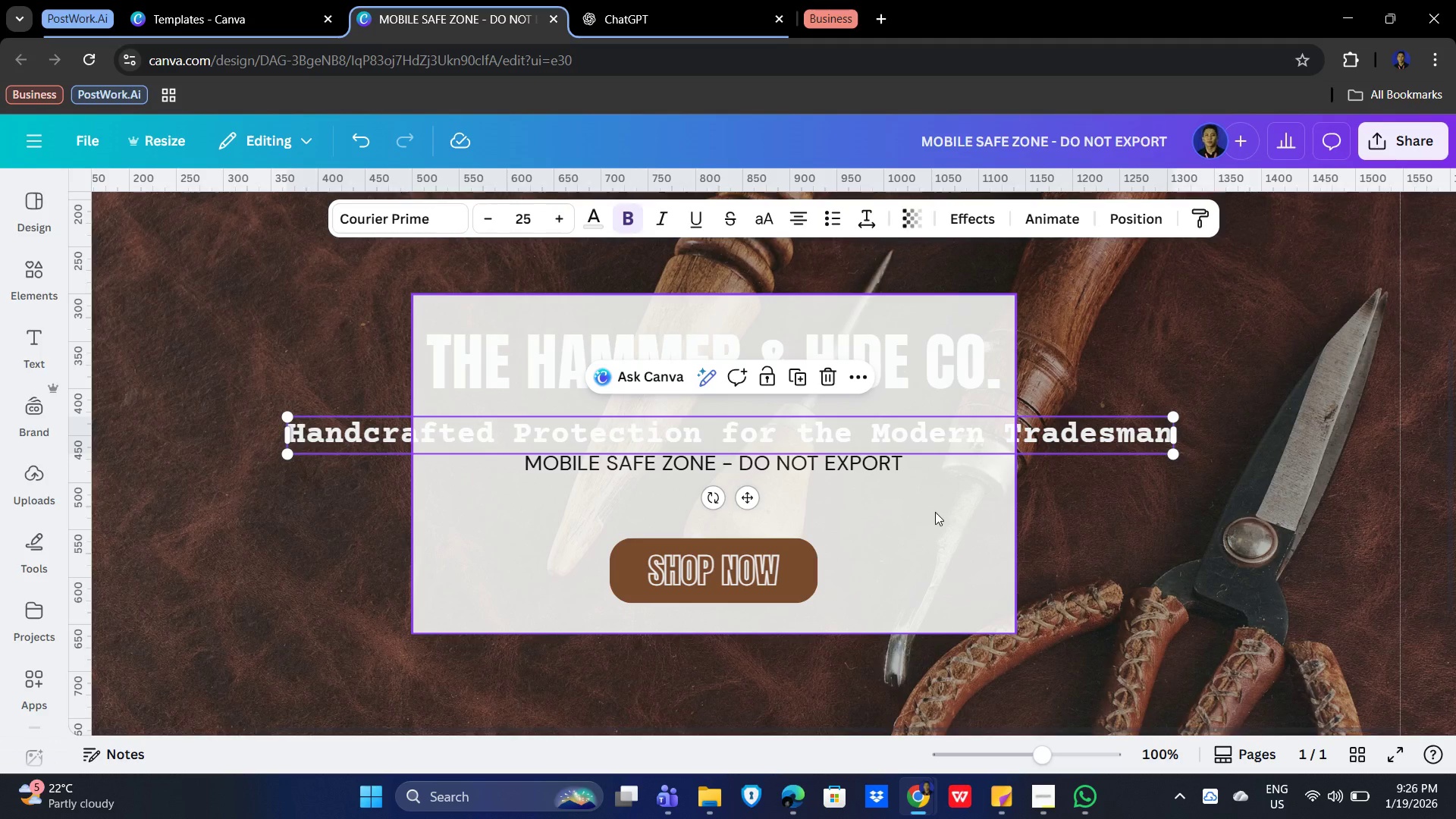 
left_click_drag(start_coordinate=[903, 432], to_coordinate=[886, 410])
 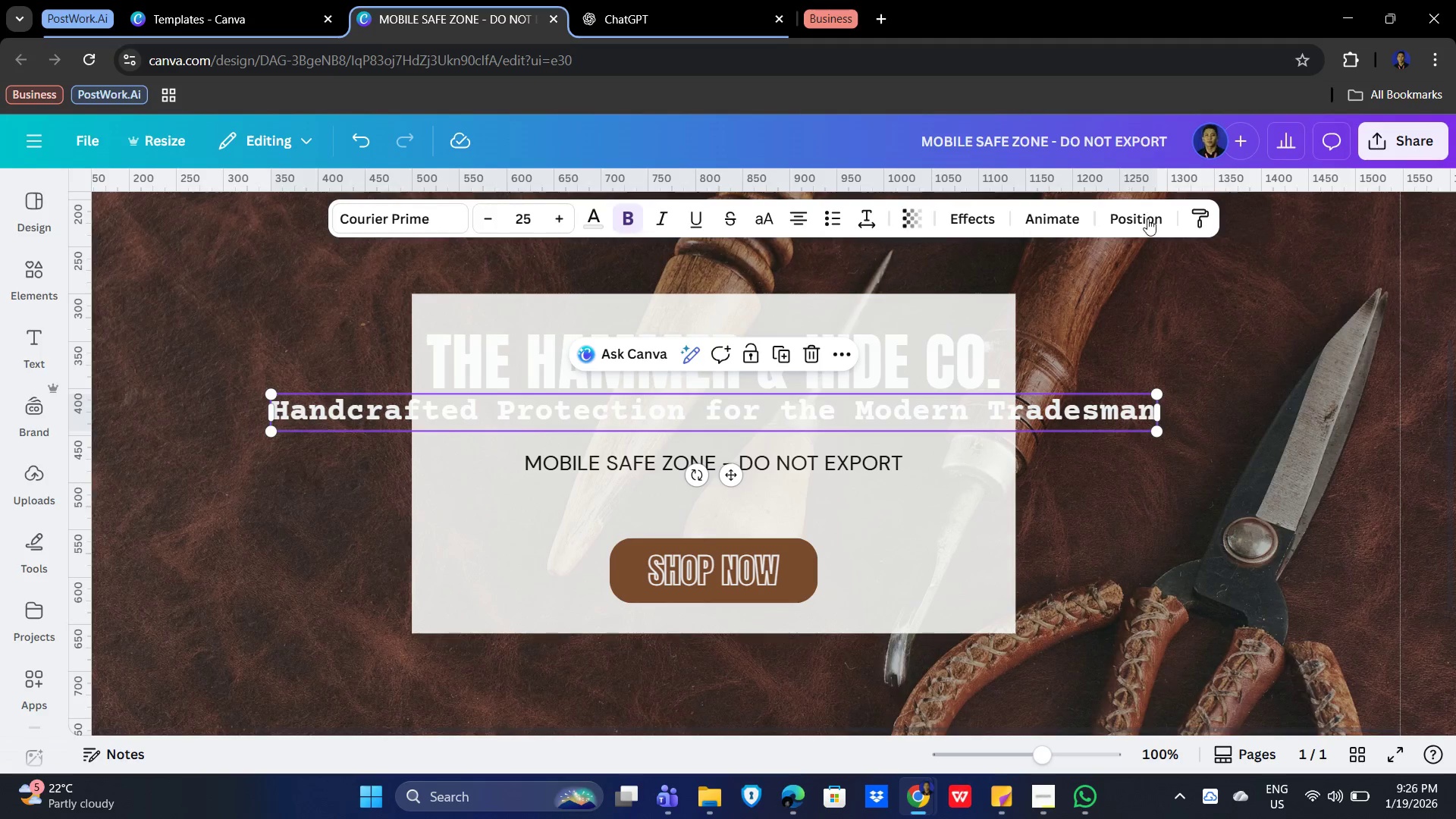 
left_click([1144, 224])
 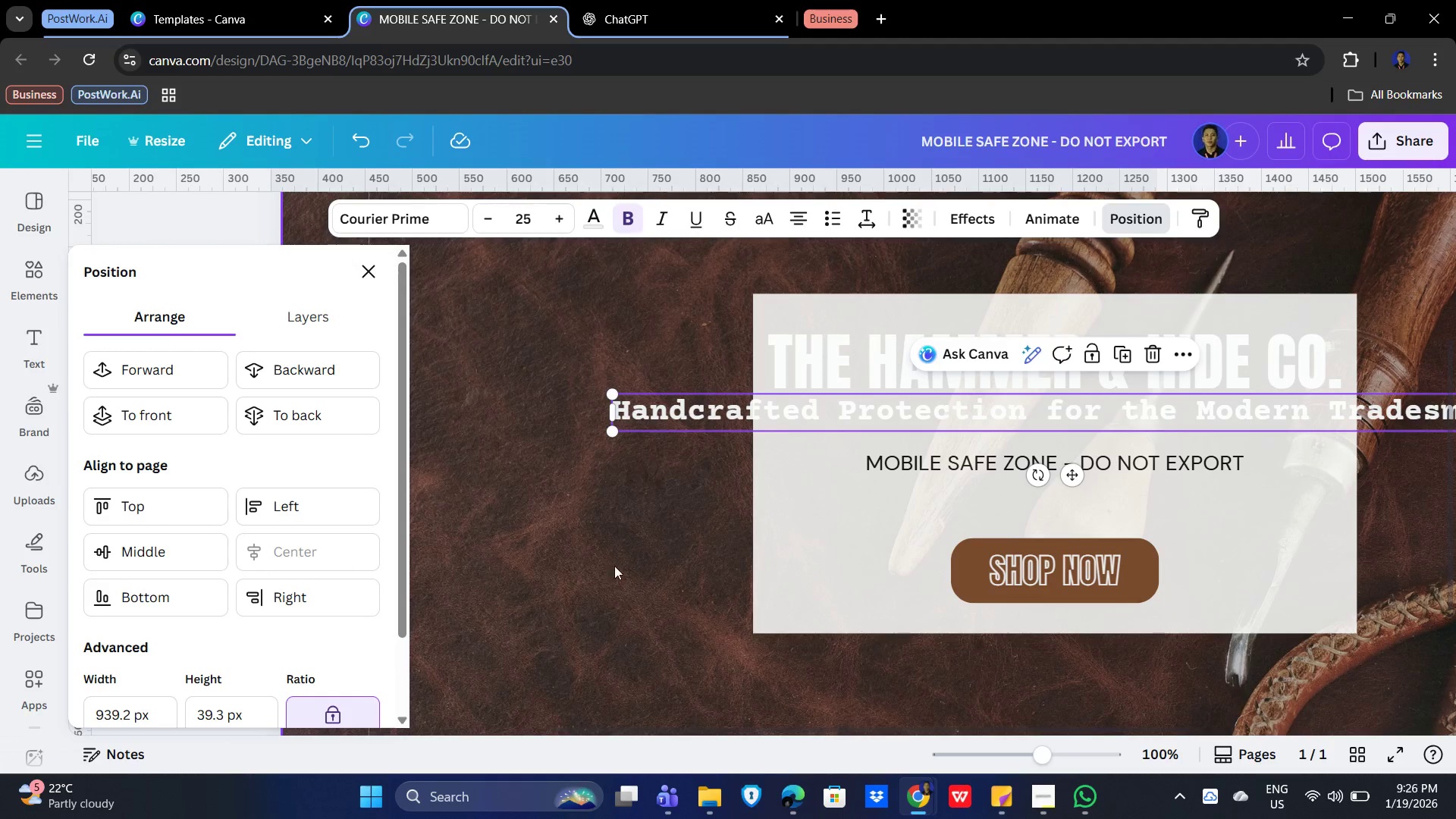 
scroll: coordinate [1241, 571], scroll_direction: up, amount: 1.0
 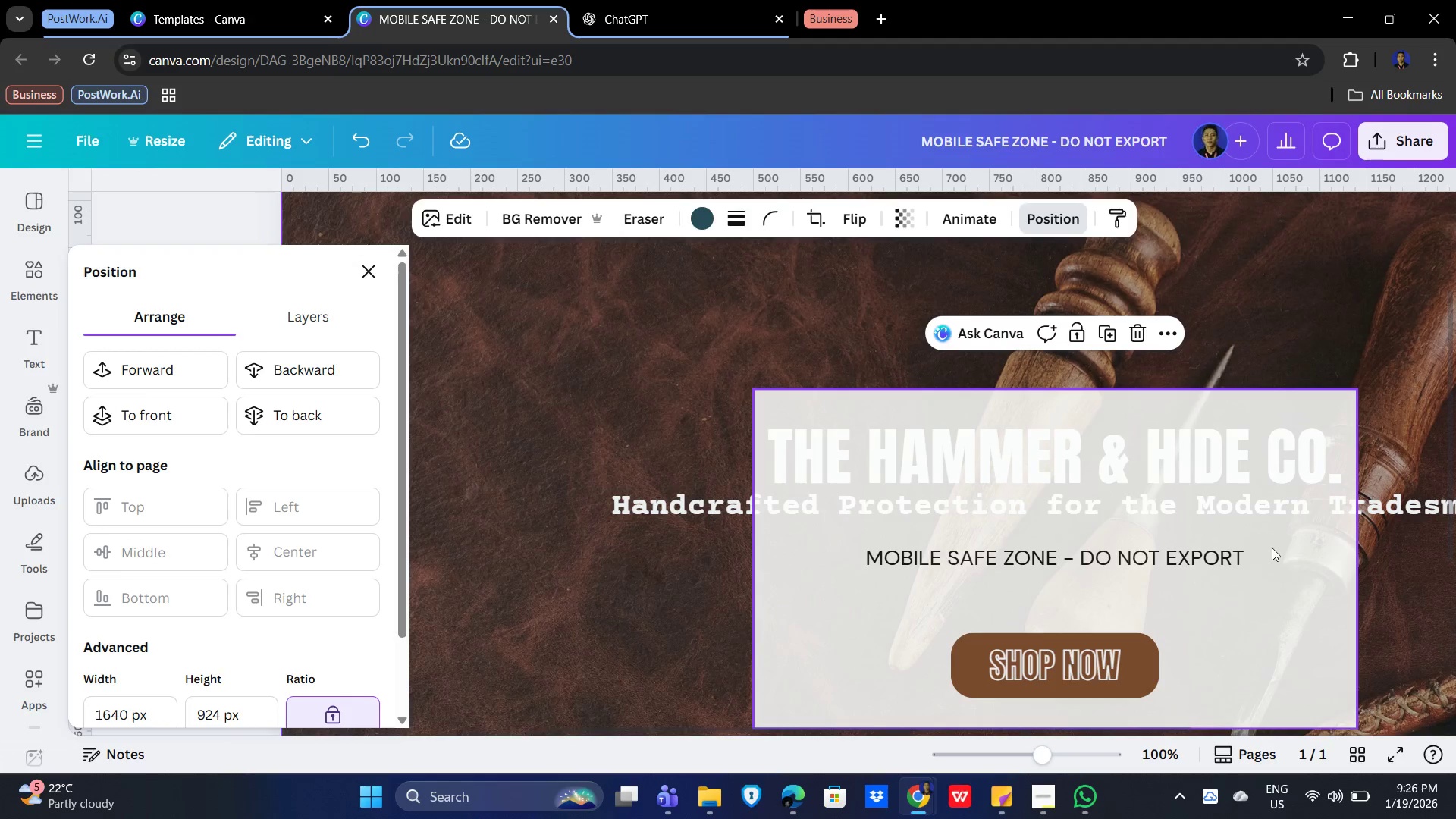 
hold_key(key=ControlLeft, duration=0.34)
 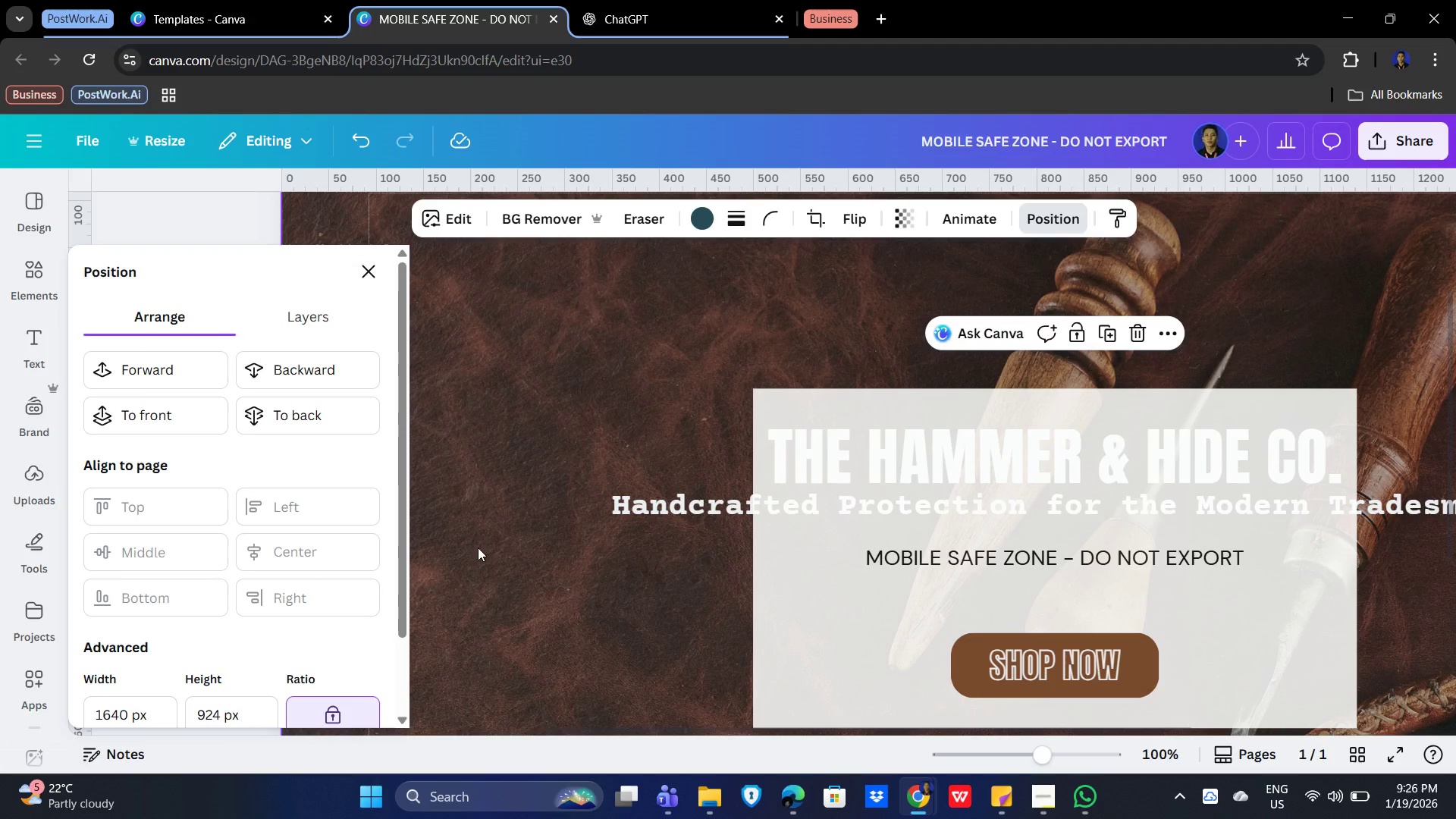 
left_click([494, 523])
 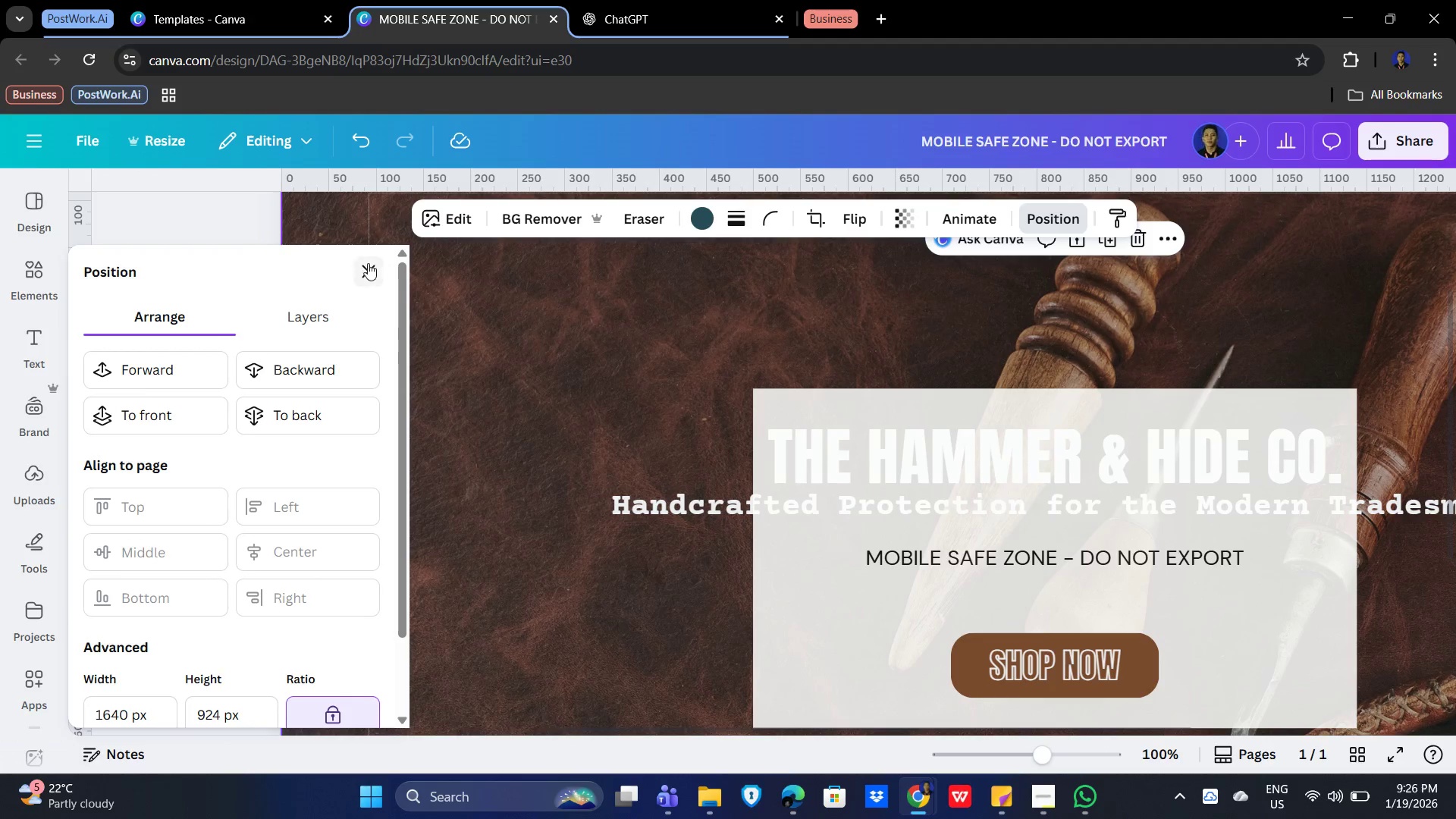 
left_click([357, 262])
 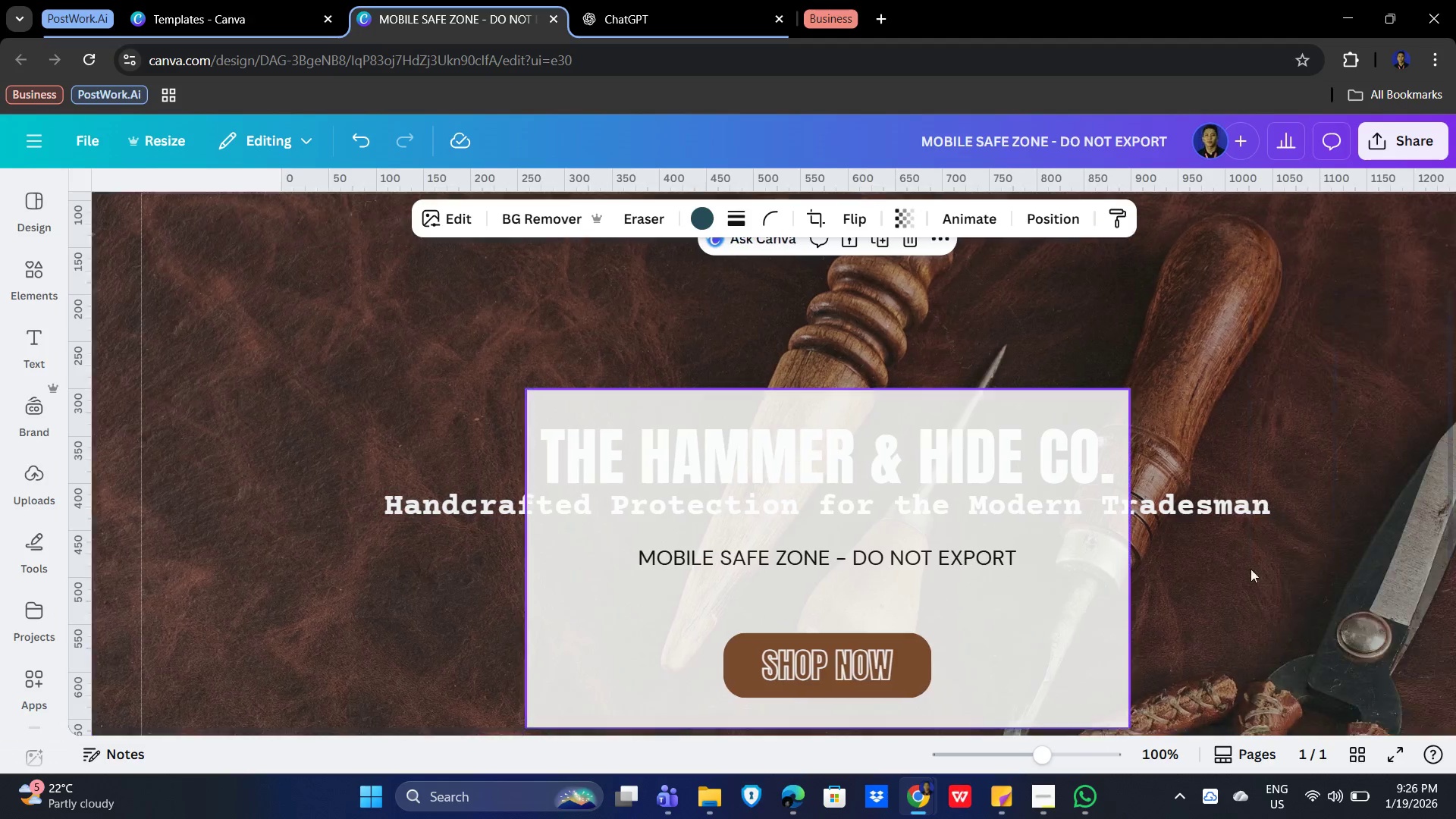 
scroll: coordinate [1190, 538], scroll_direction: down, amount: 1.0
 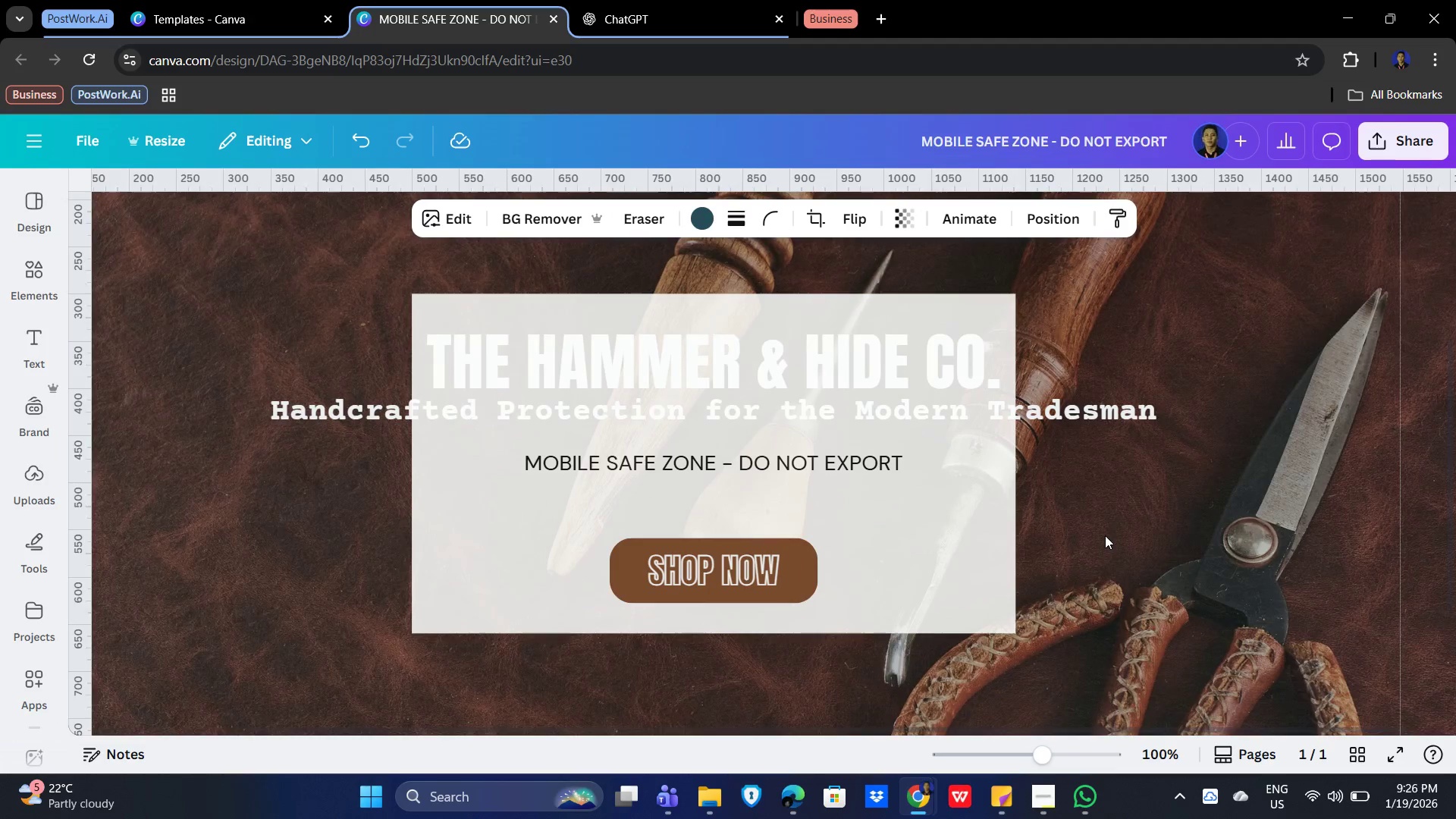 
hold_key(key=ControlLeft, duration=1.5)
scroll: coordinate [1112, 535], scroll_direction: down, amount: 6.0
 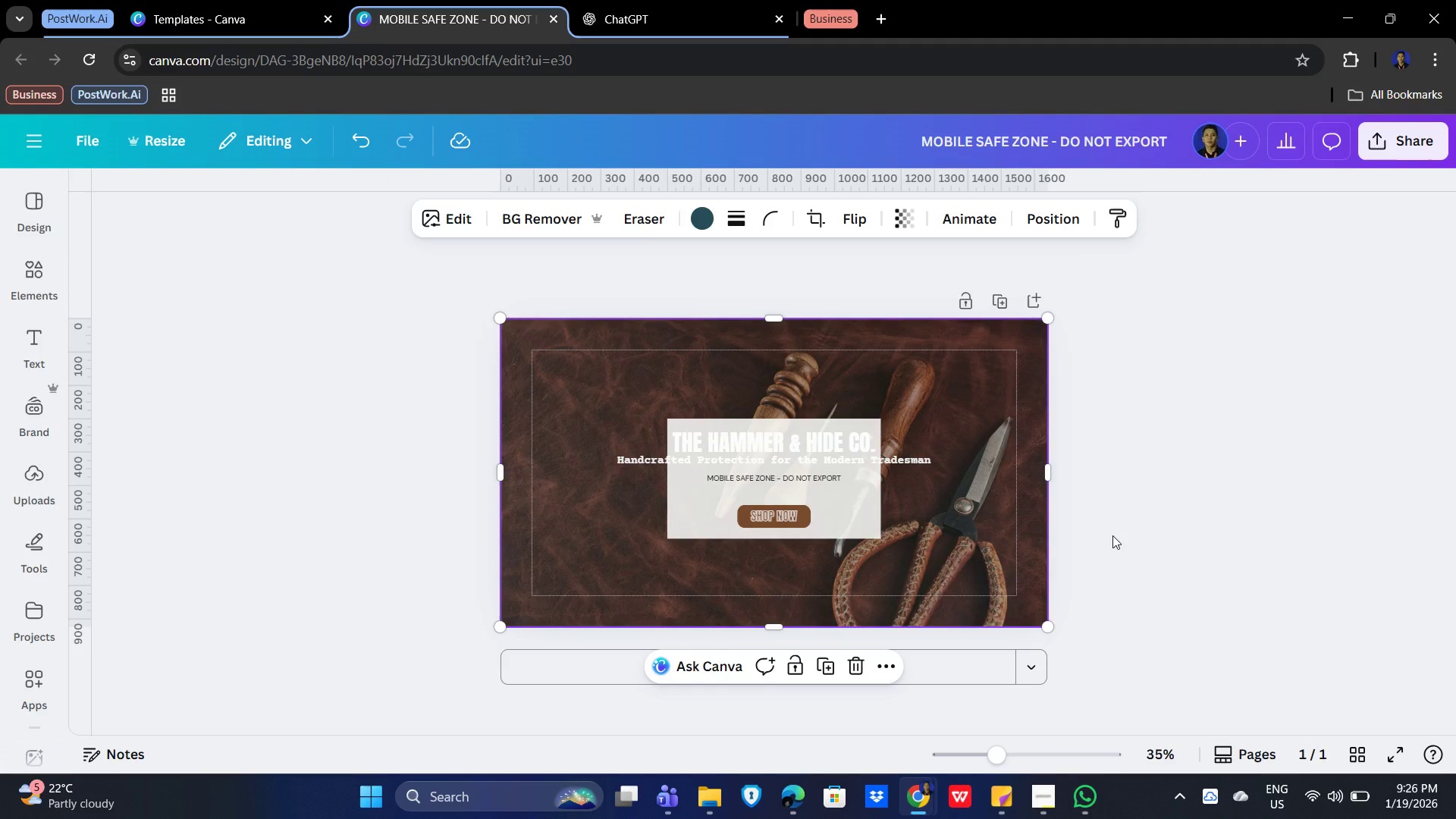 
hold_key(key=ControlLeft, duration=1.5)
hold_key(key=ControlLeft, duration=1.5)
scroll: coordinate [1112, 535], scroll_direction: down, amount: 3.0
 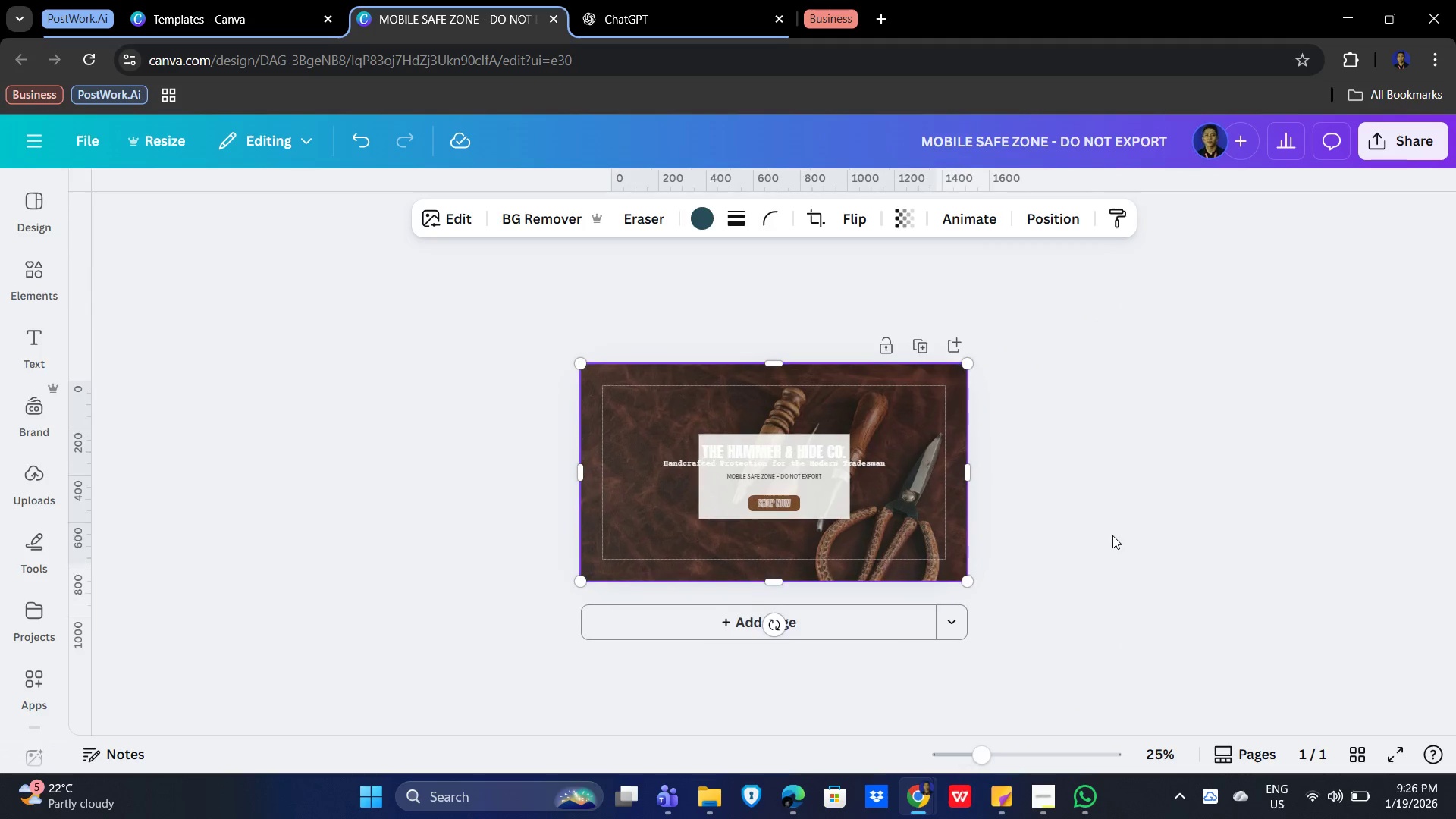 
hold_key(key=ControlLeft, duration=1.11)
 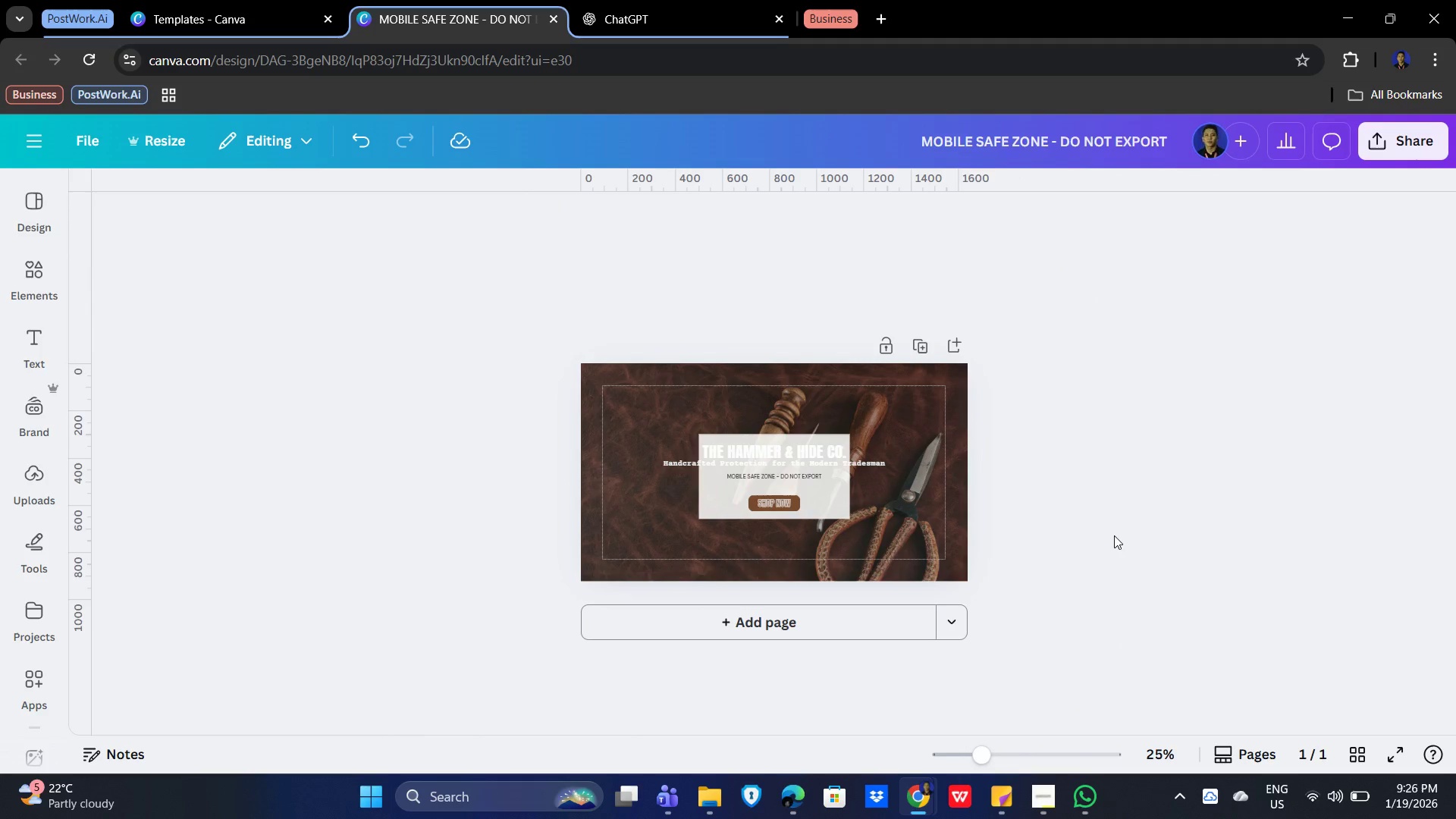 
scroll: coordinate [1112, 535], scroll_direction: up, amount: 1.0
 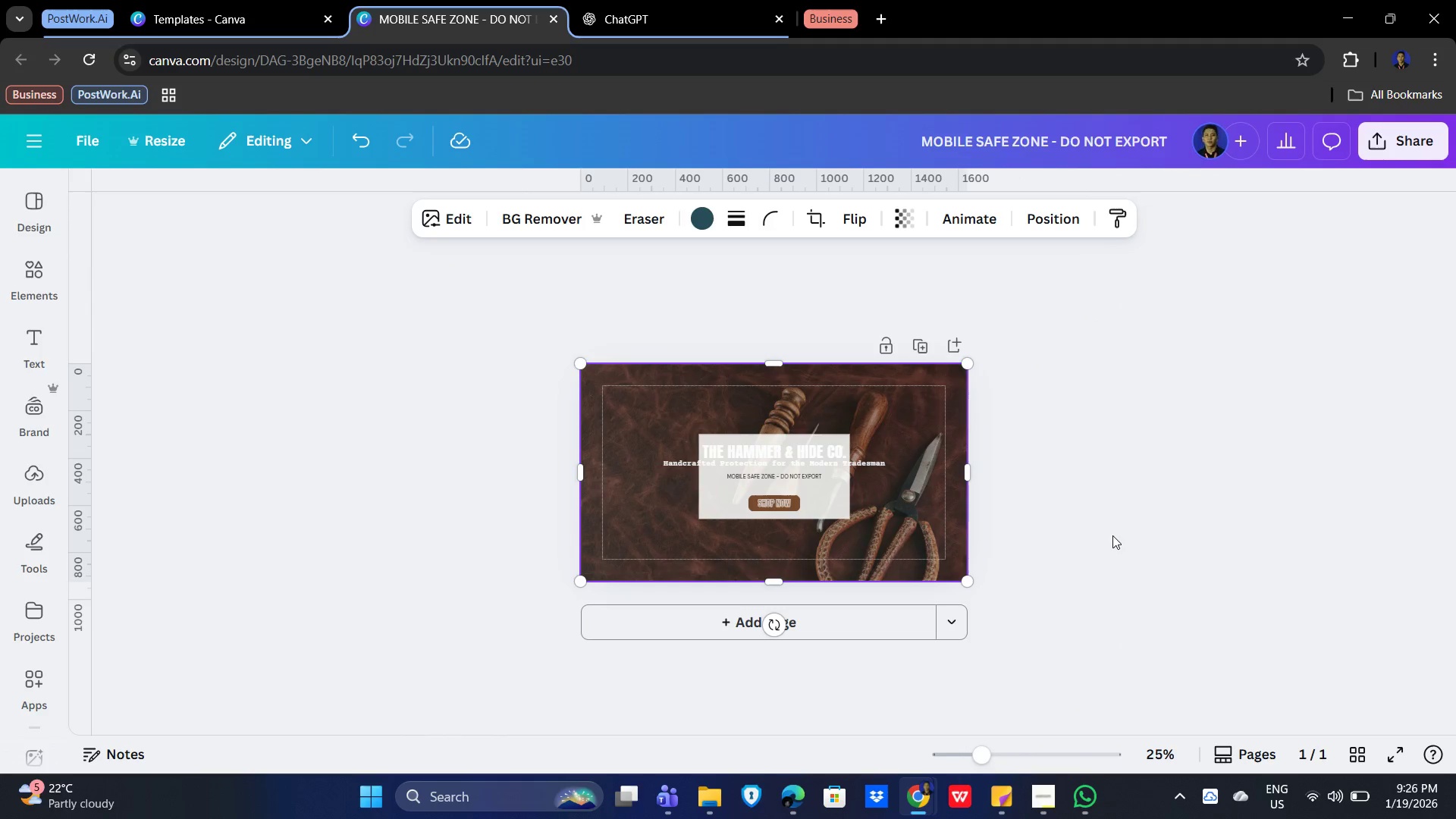 
hold_key(key=ControlLeft, duration=29.47)
left_click([1114, 535])
 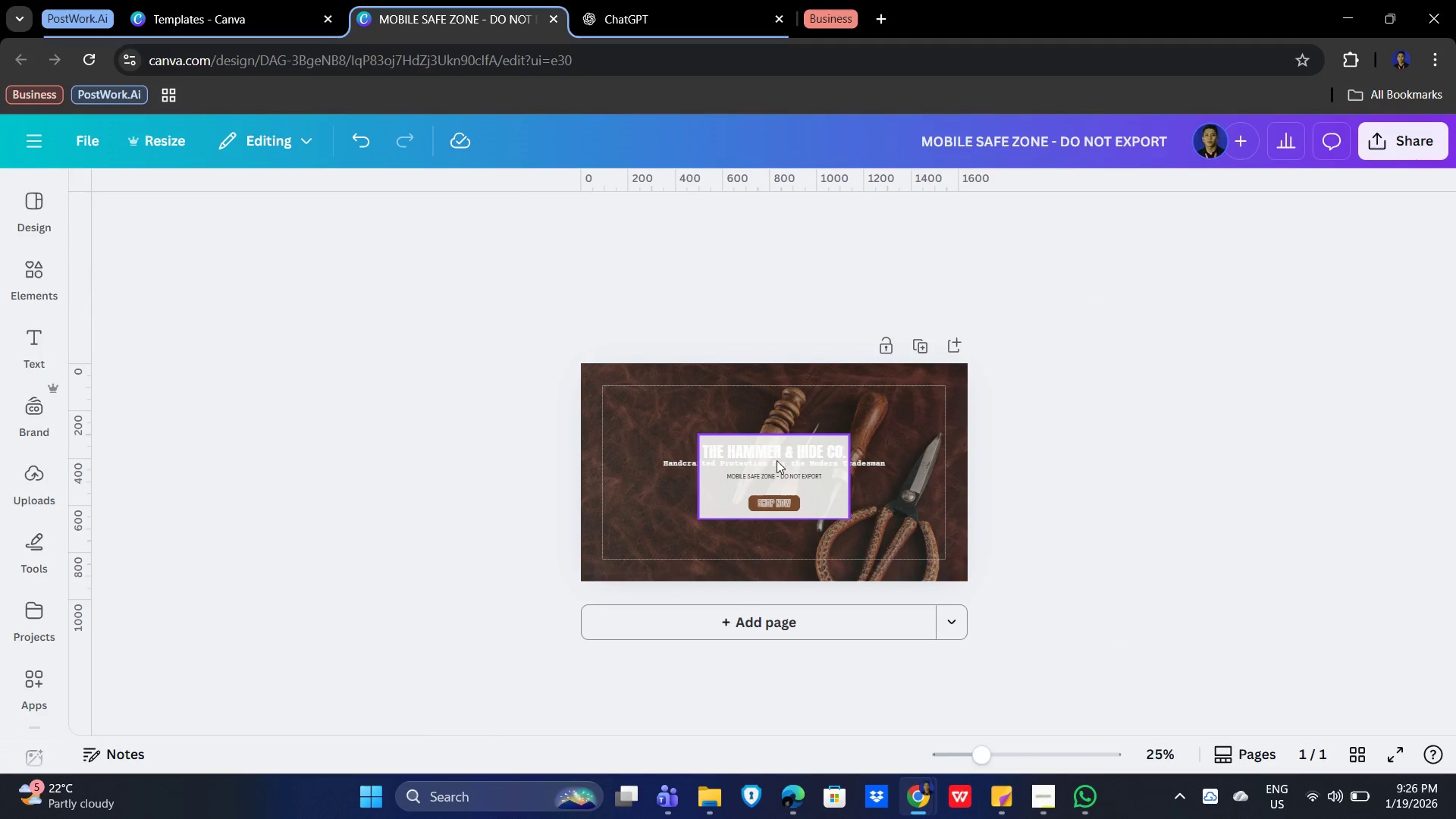 
left_click([777, 457])
 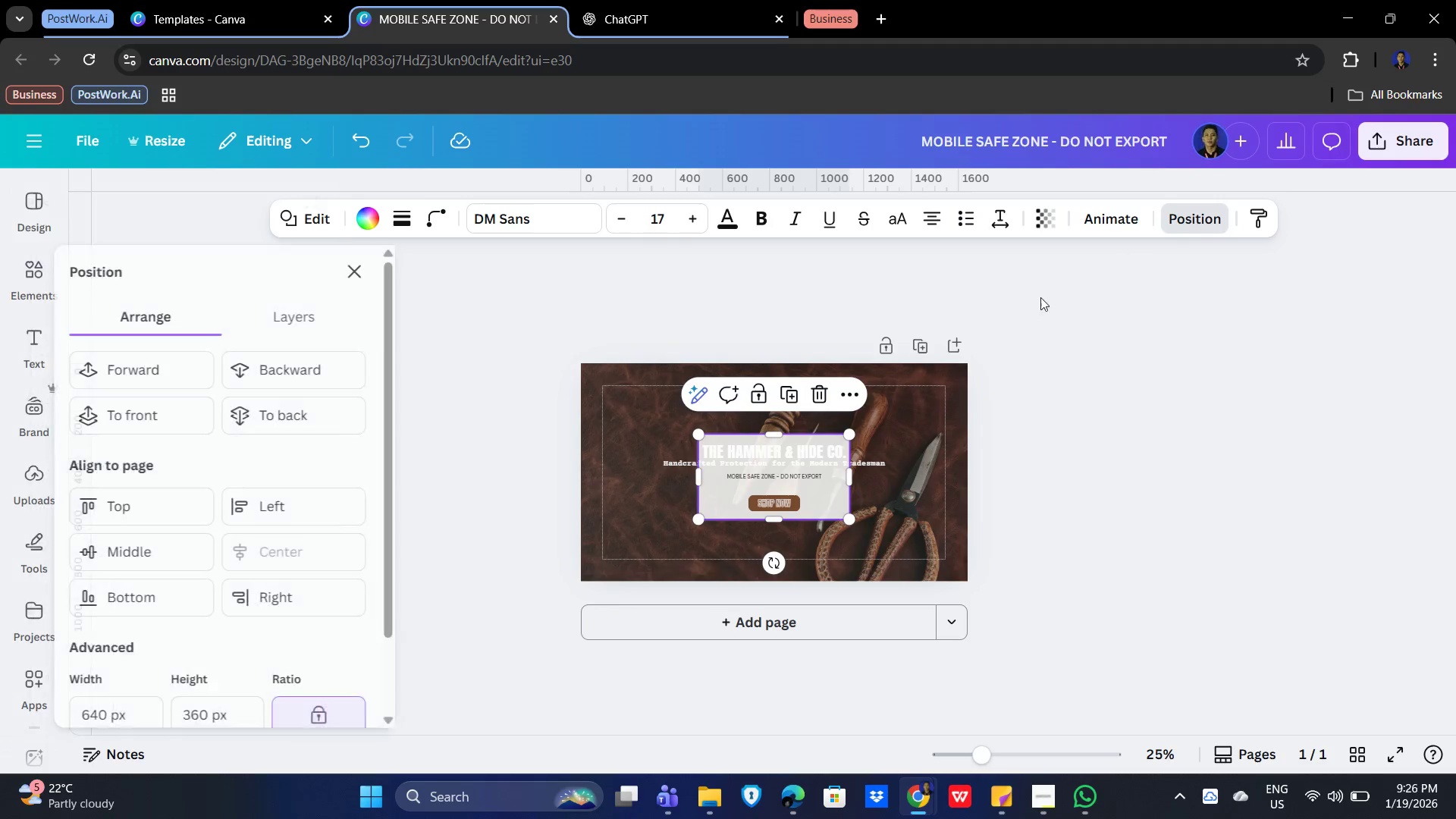 
double_click([306, 368])
 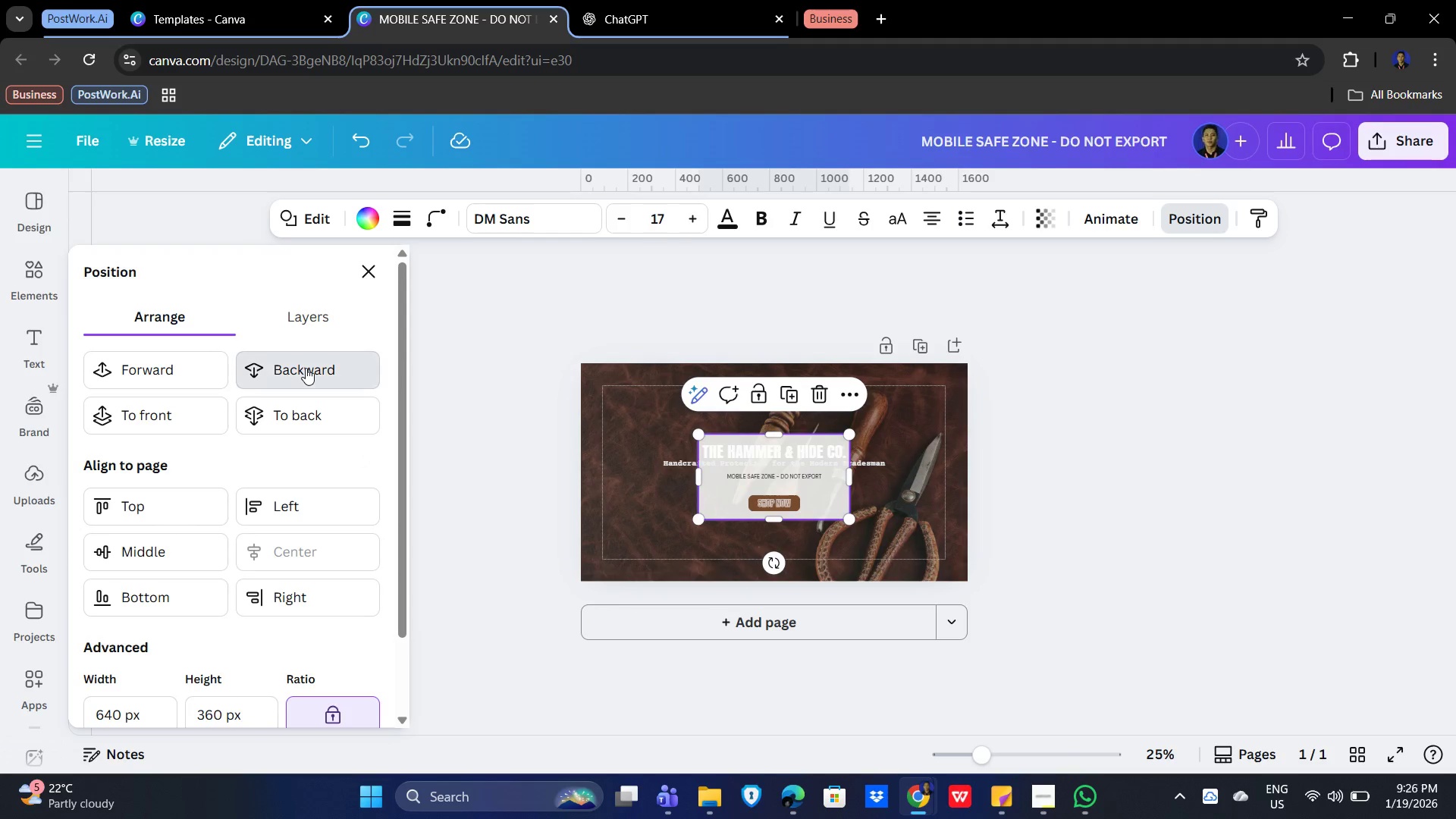 
triple_click([306, 368])
 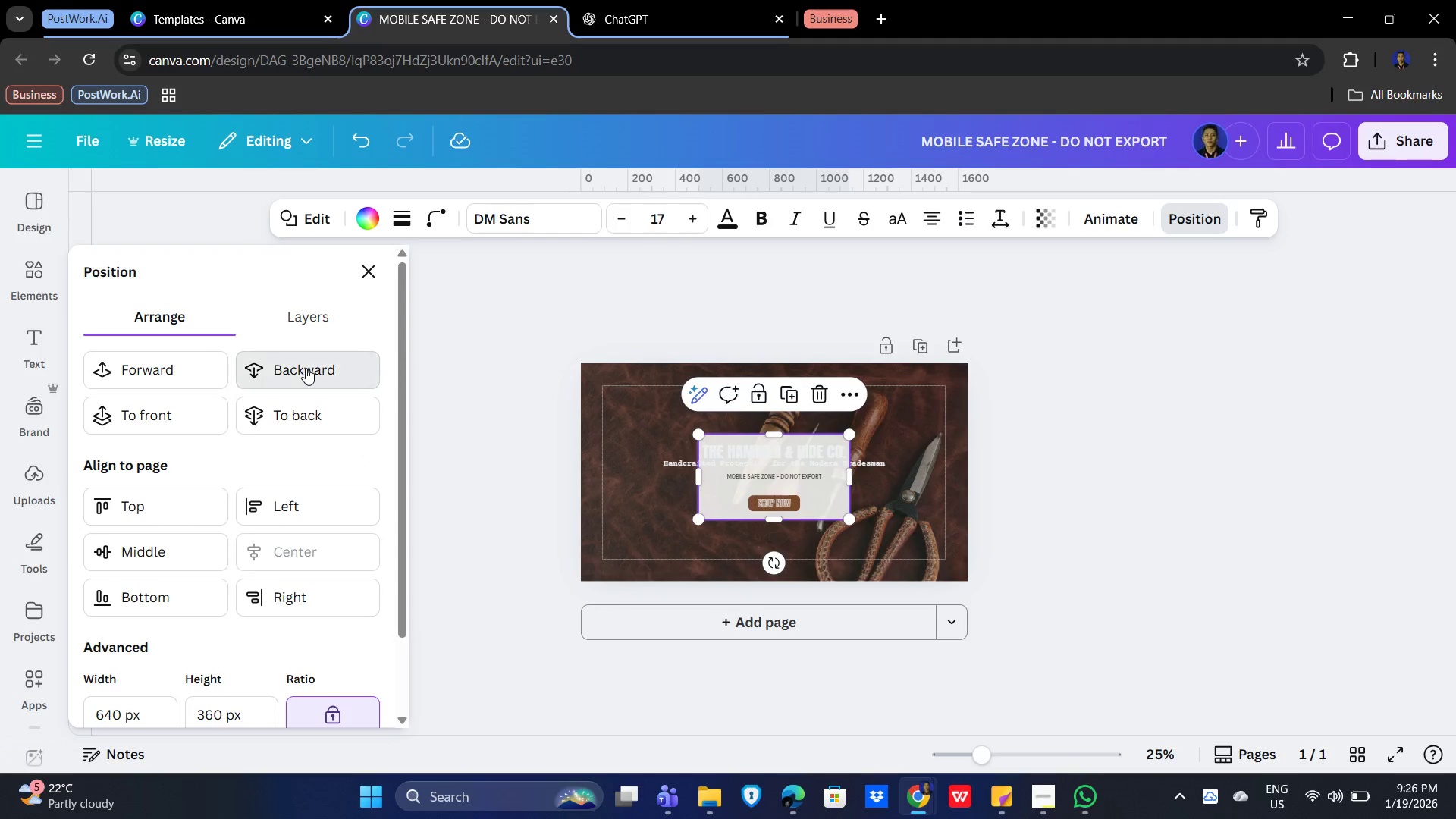 
triple_click([306, 368])
 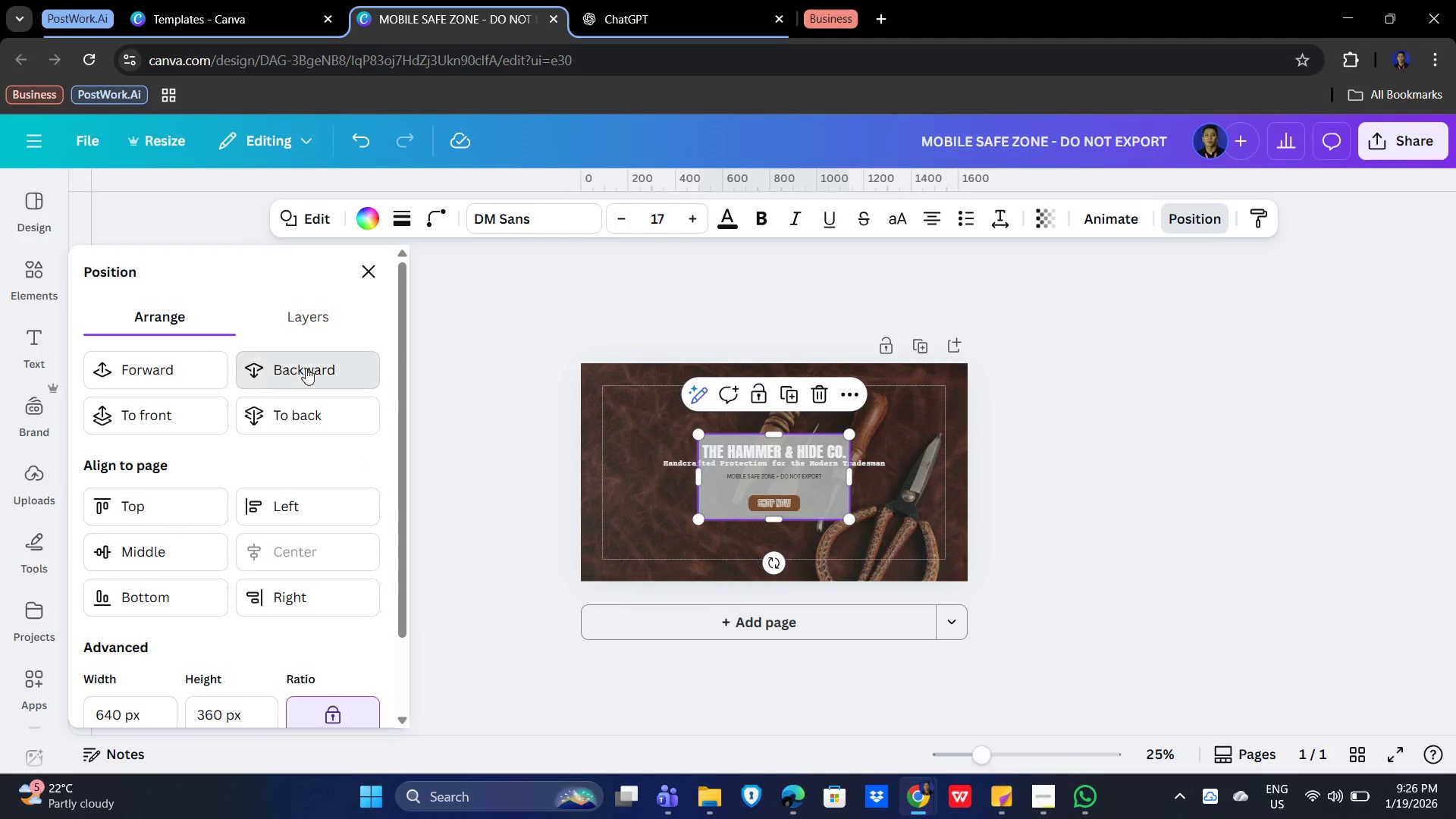 
triple_click([306, 368])
 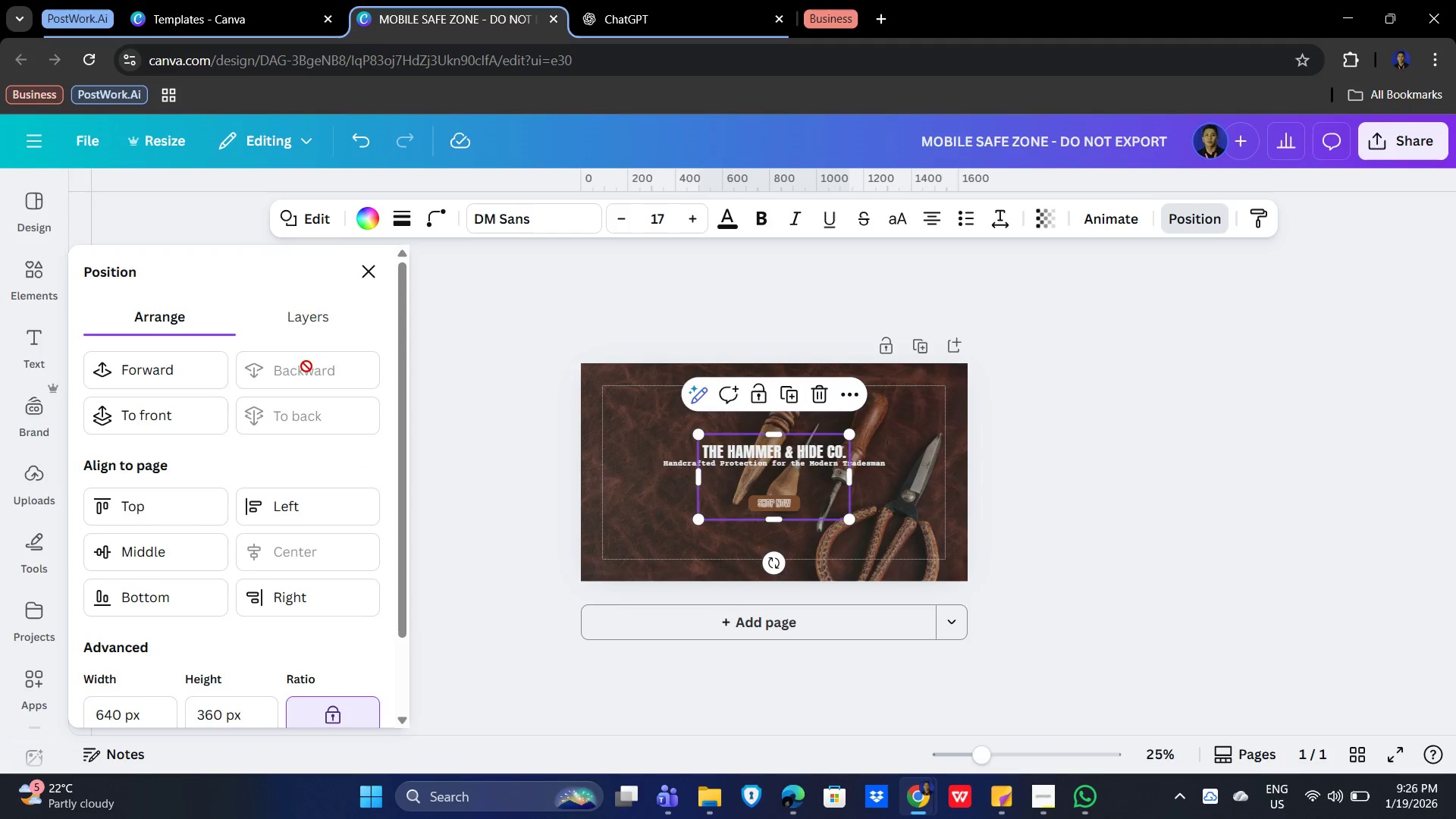 
left_click([306, 366])
 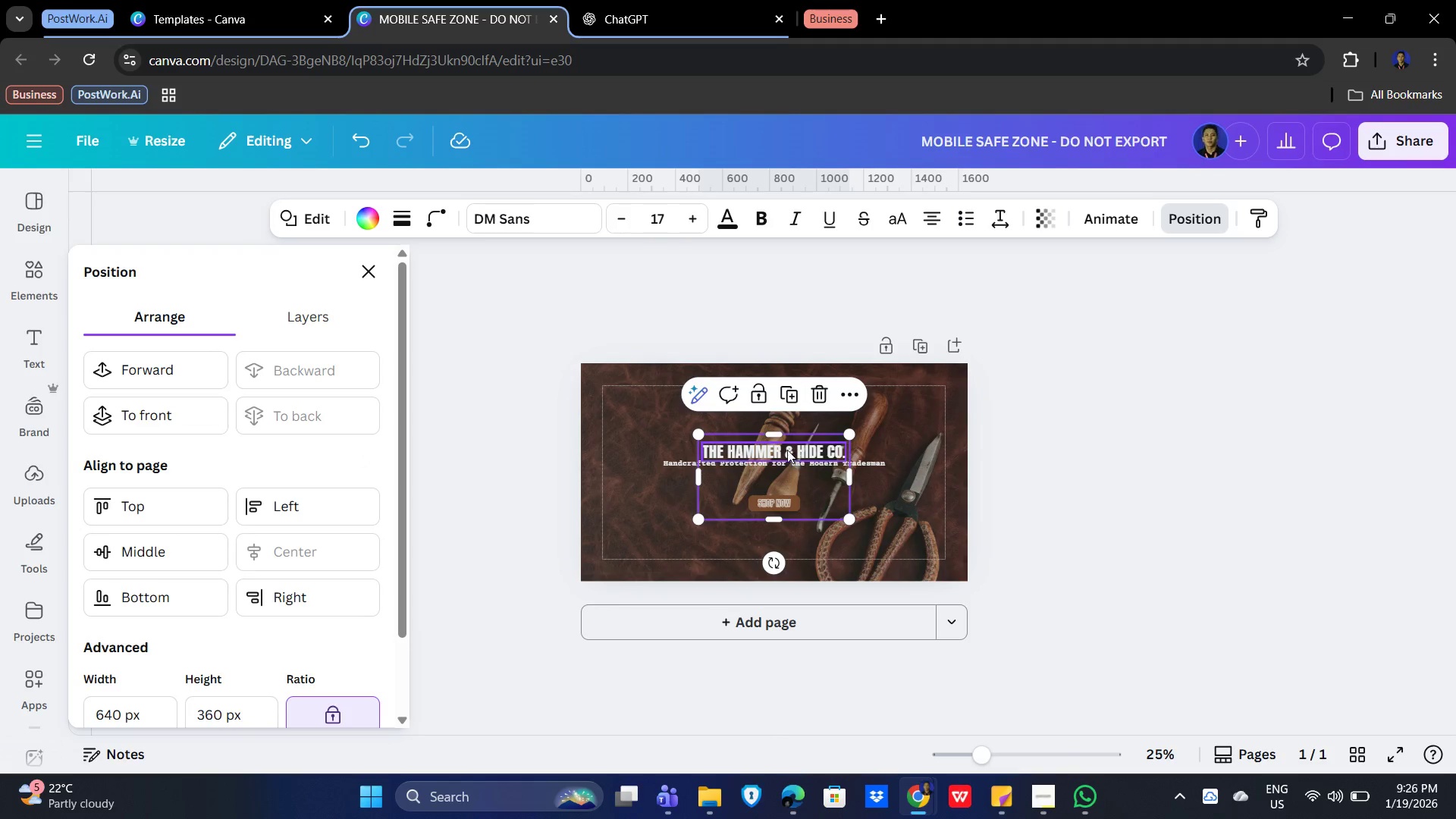 
left_click([787, 450])
 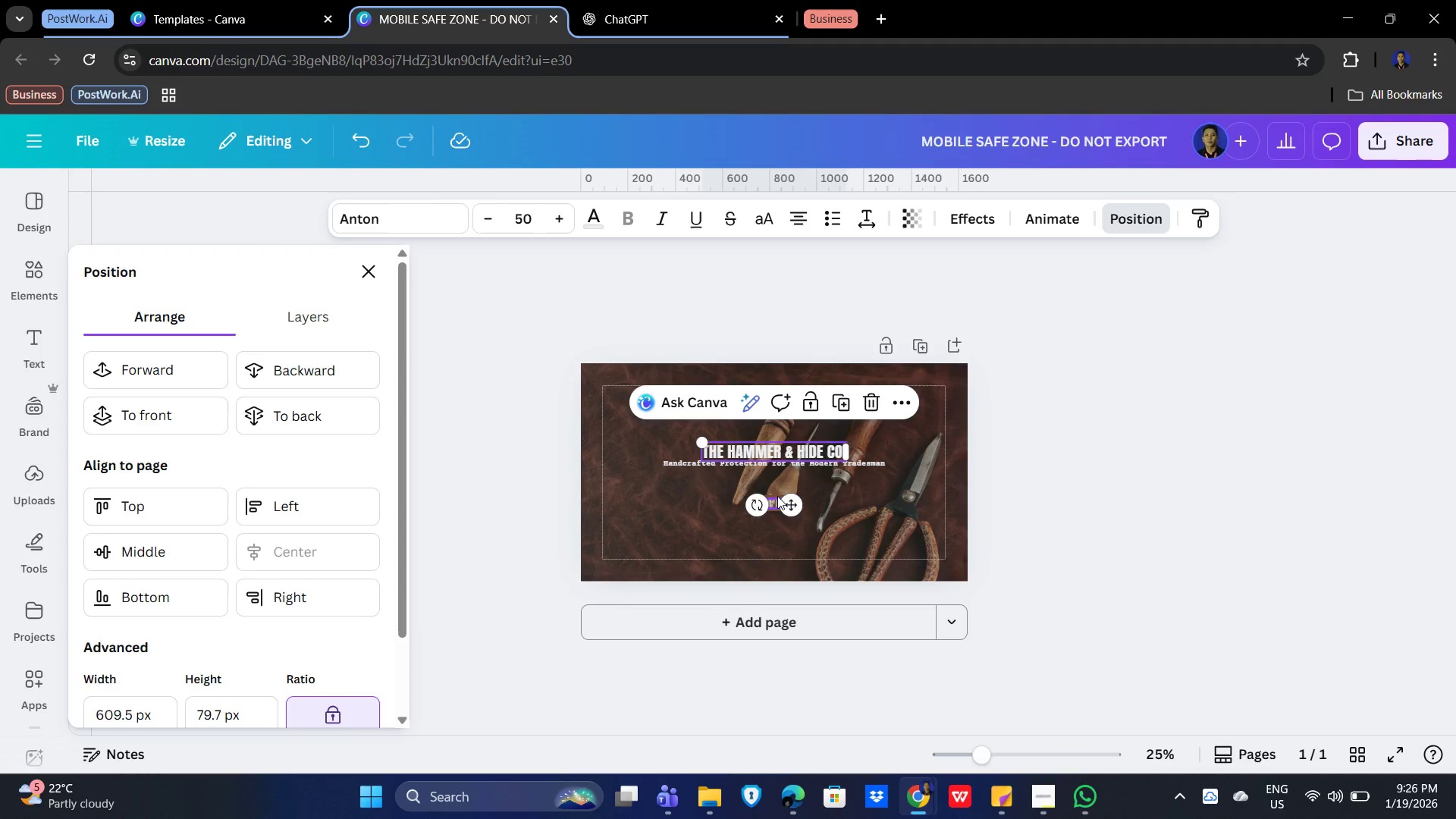 
left_click([860, 462])
 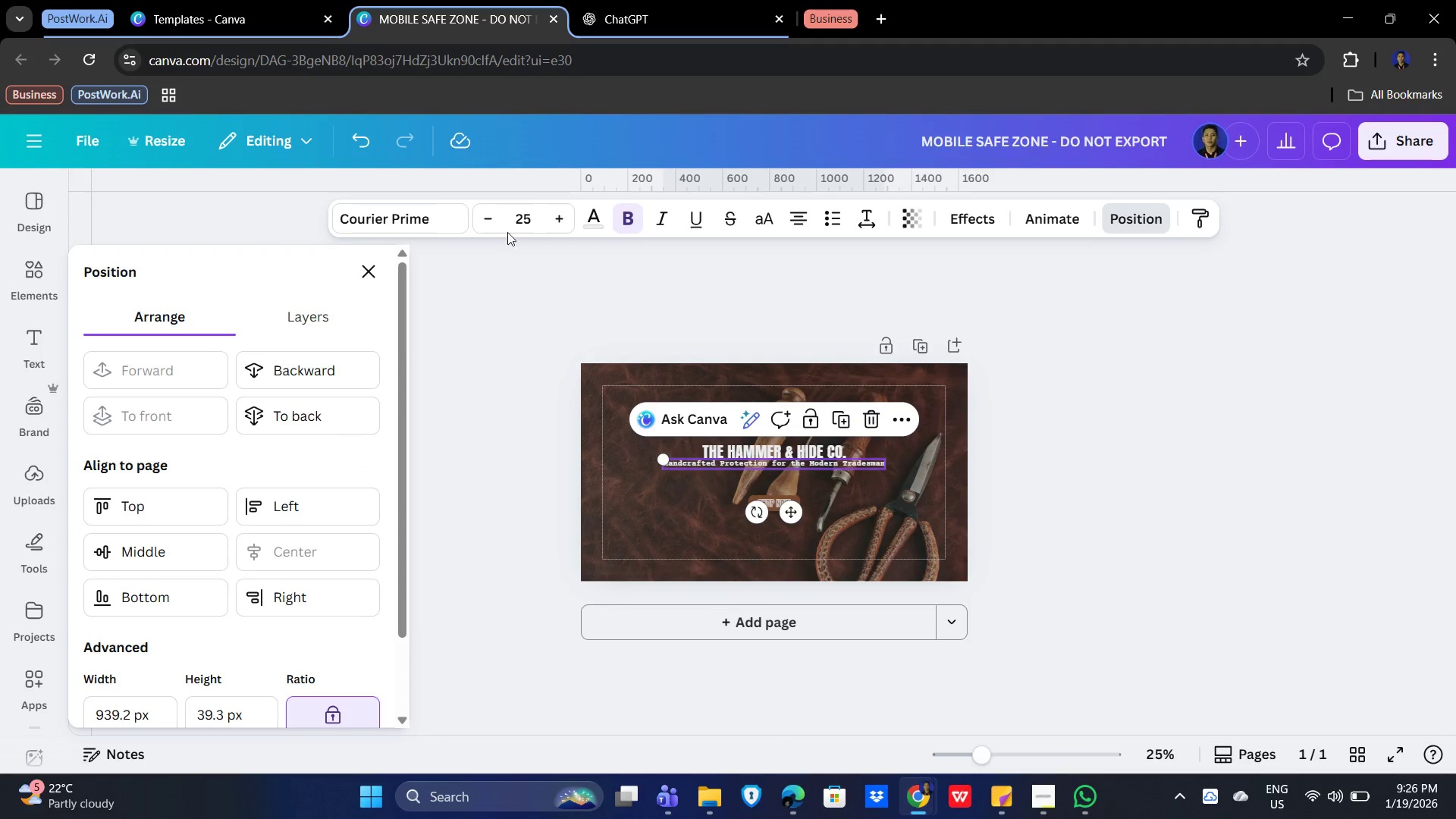 
left_click([520, 216])
 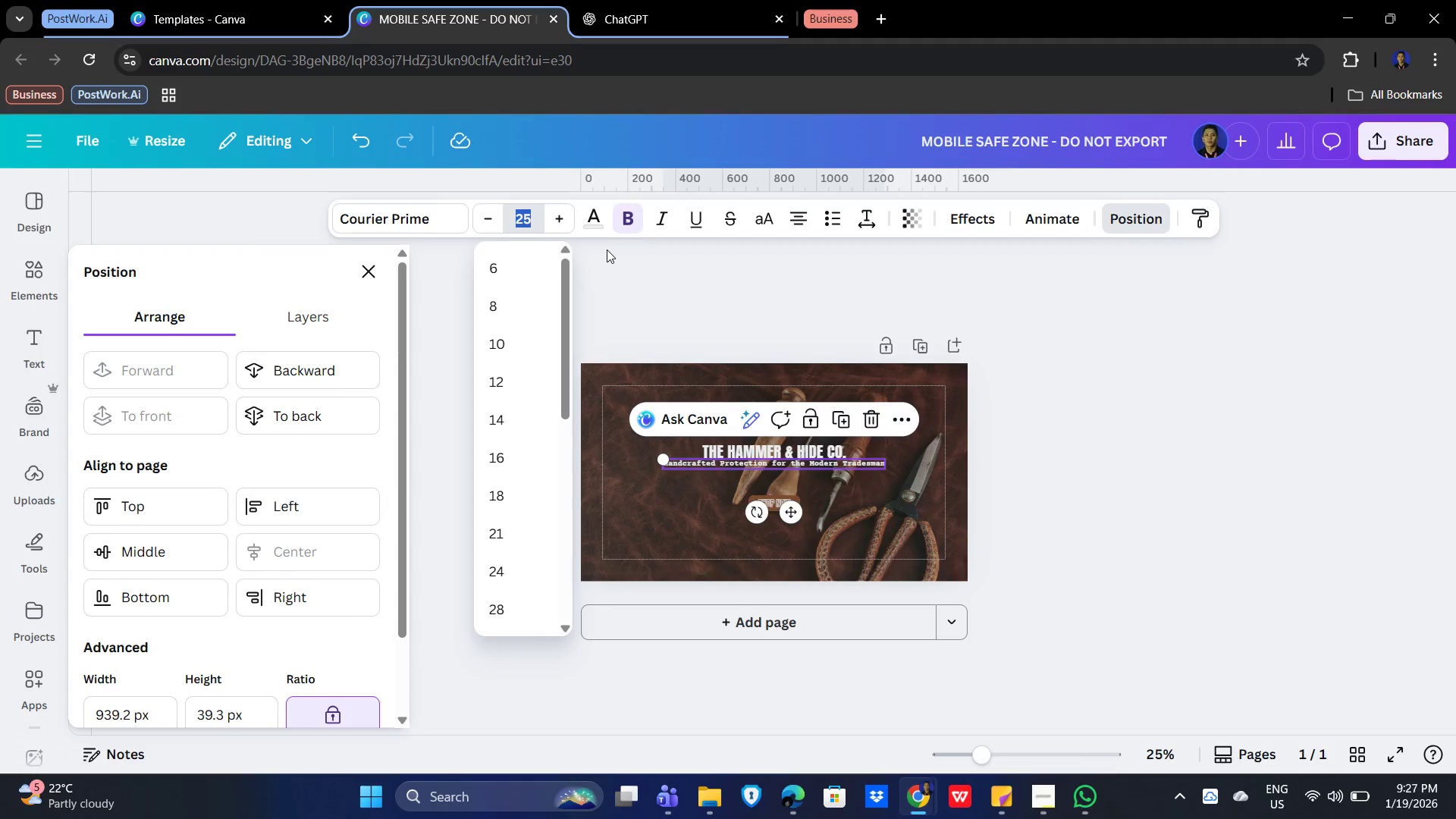 
key(Numpad4)
 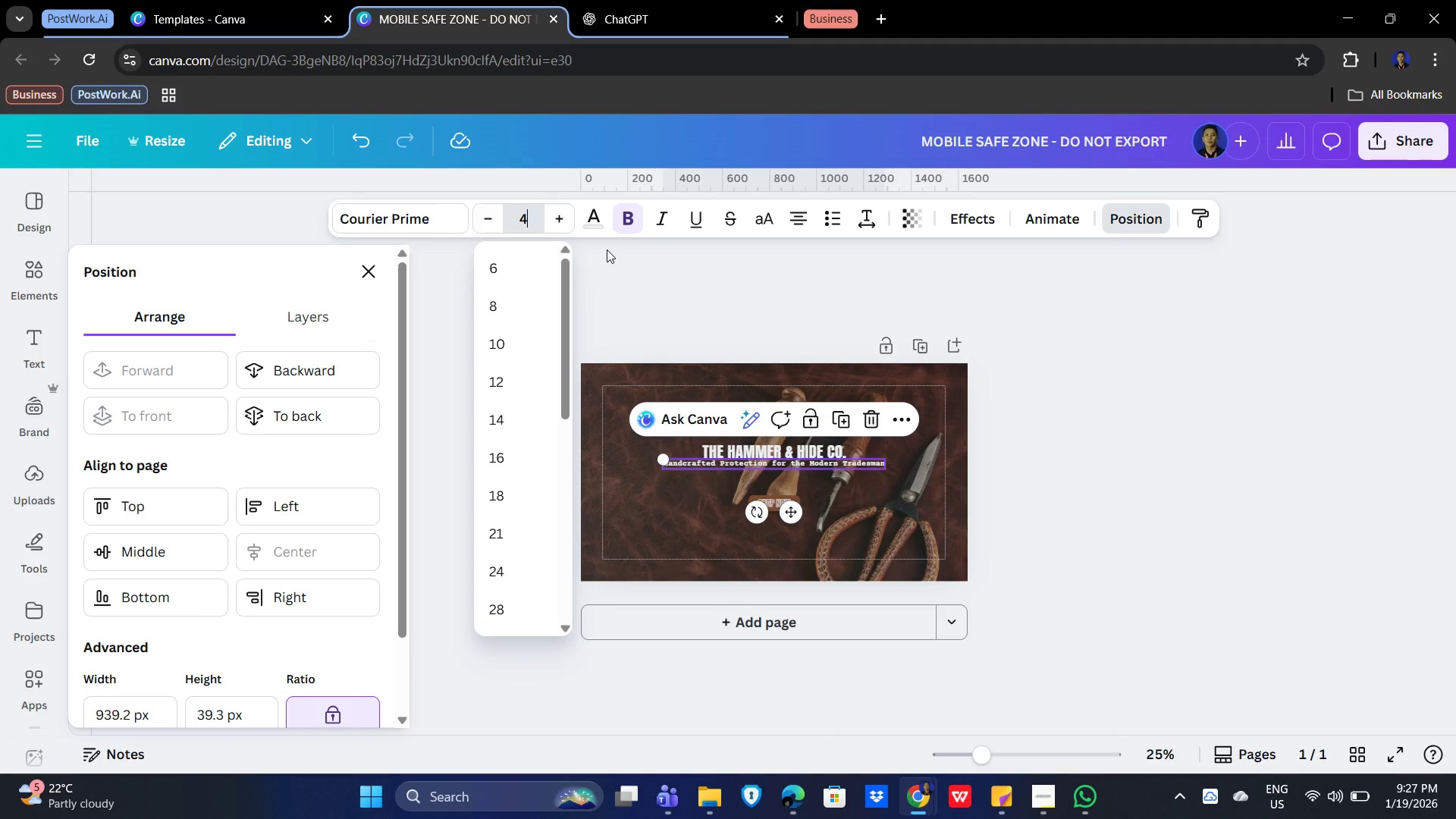 
key(Numpad0)
 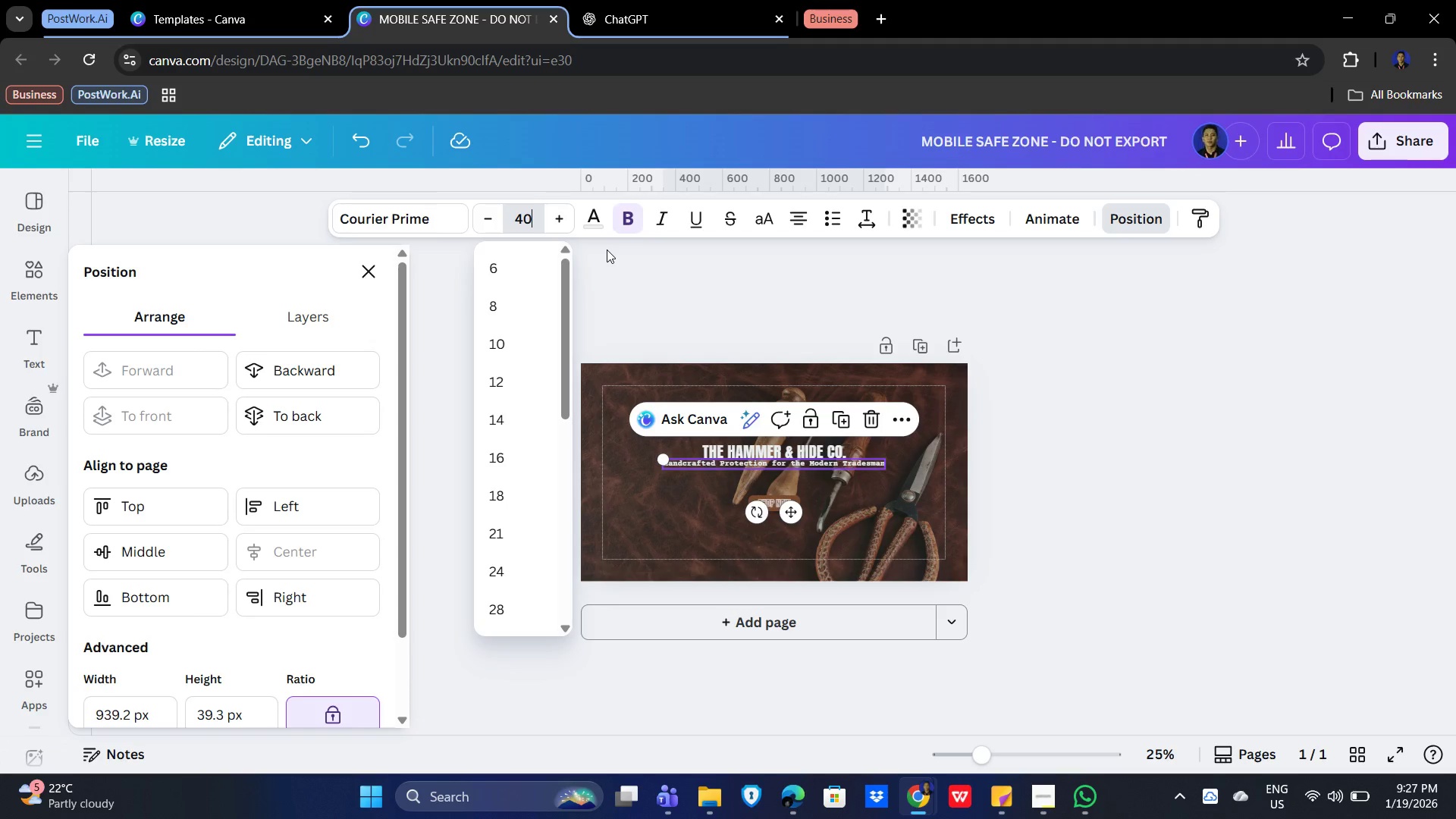 
key(NumpadDecimal)
 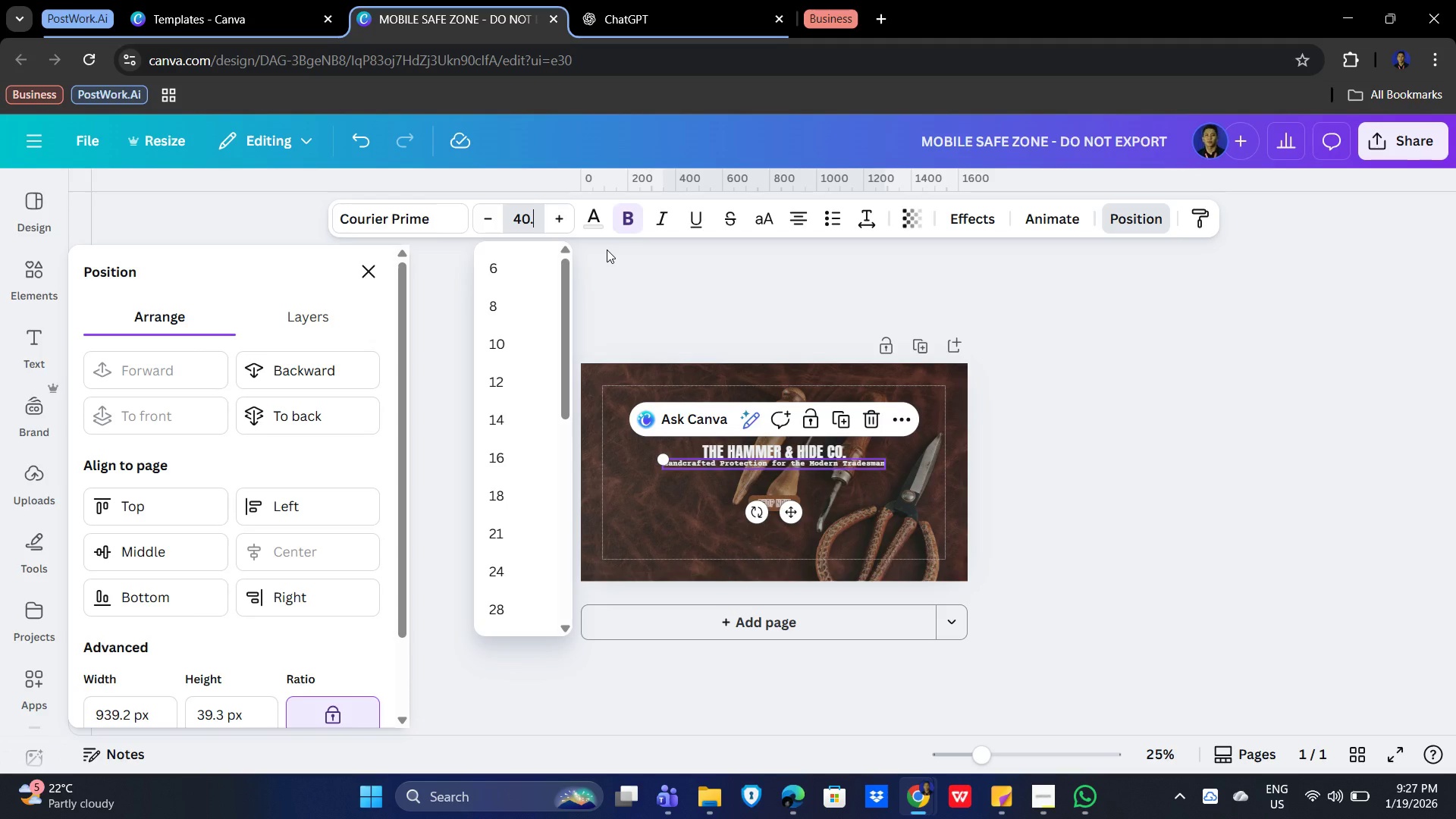 
key(NumpadEnter)
 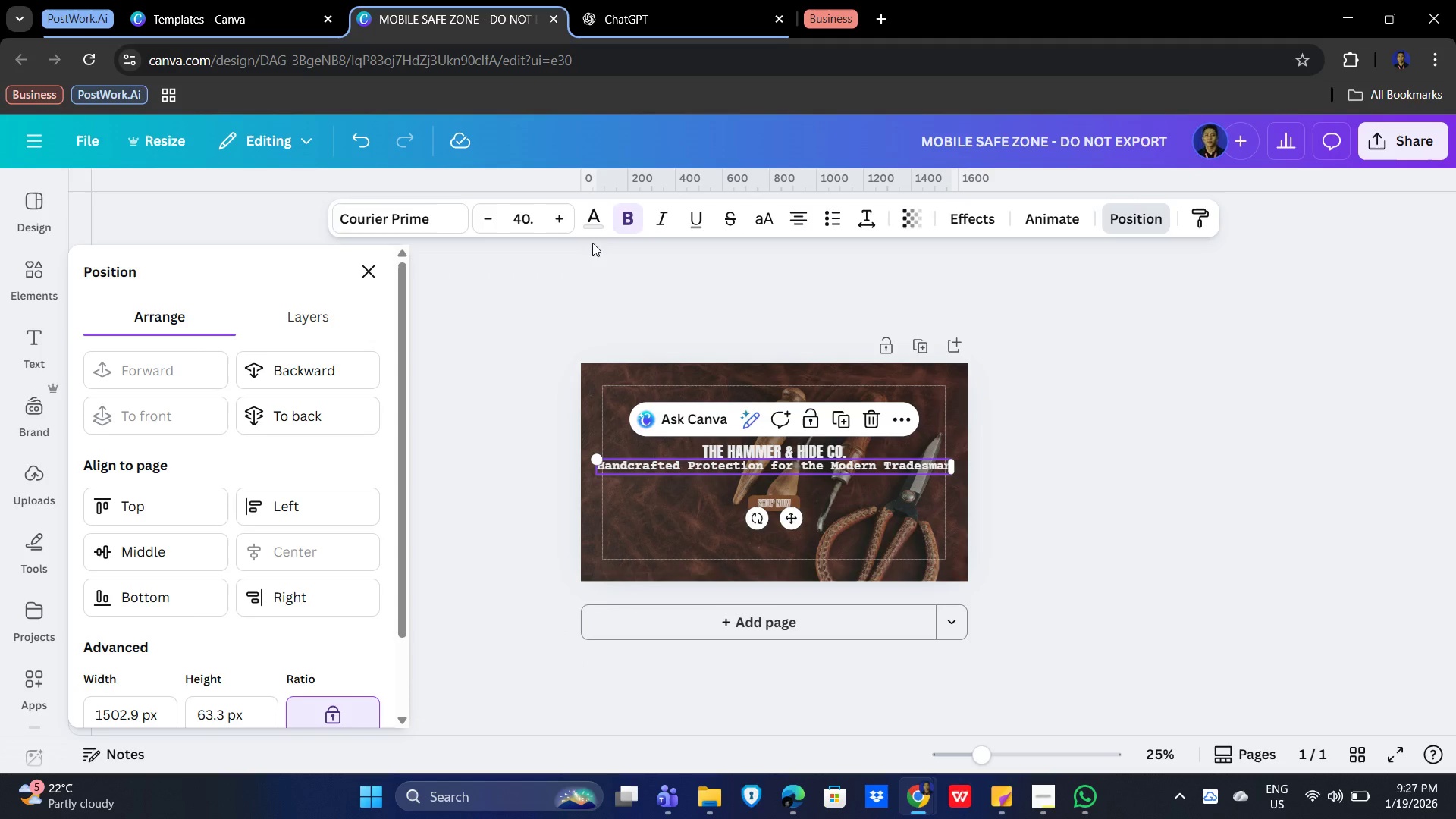 
left_click([534, 218])
 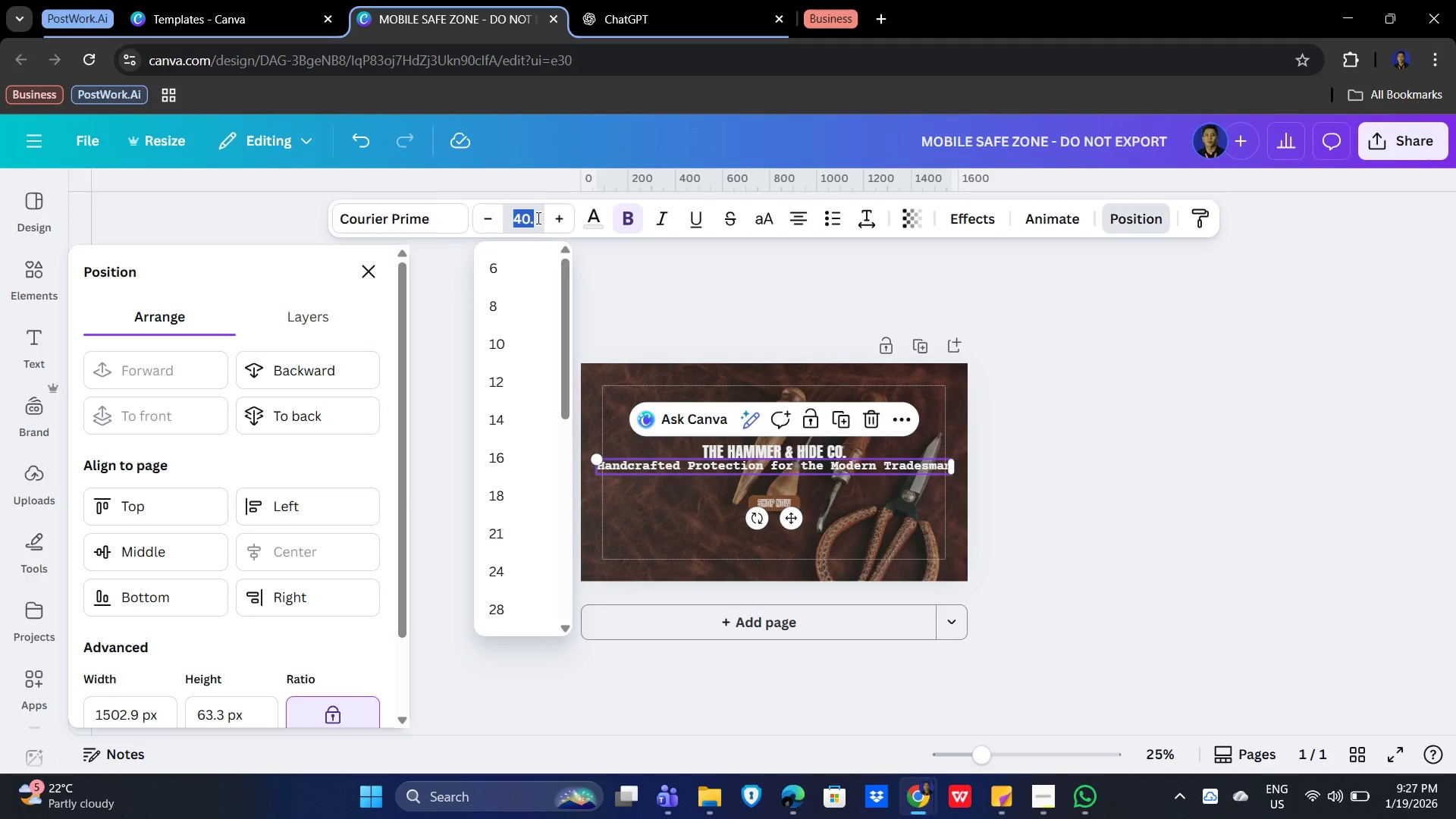 
key(Numpad3)
 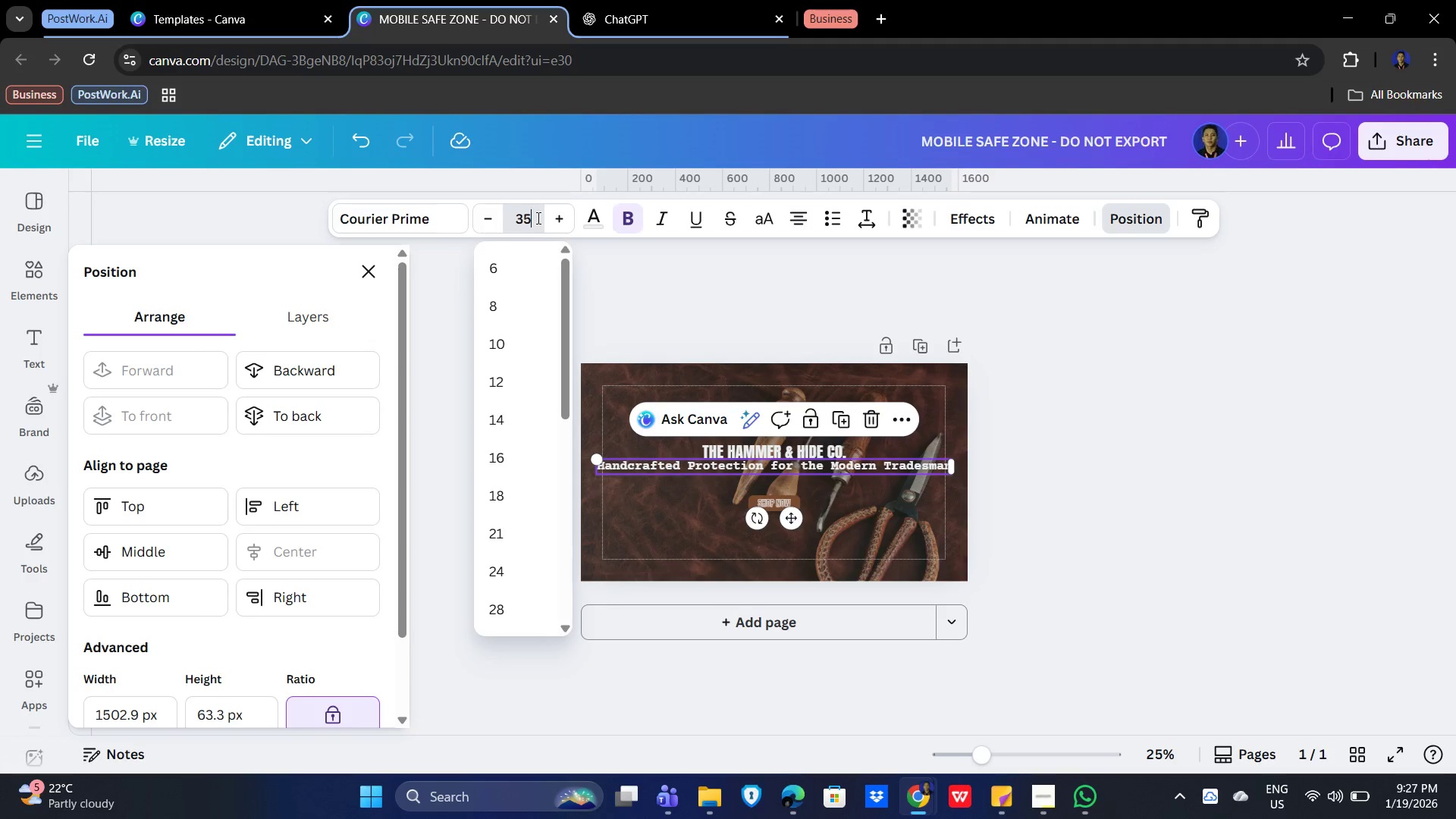 
key(Numpad5)
 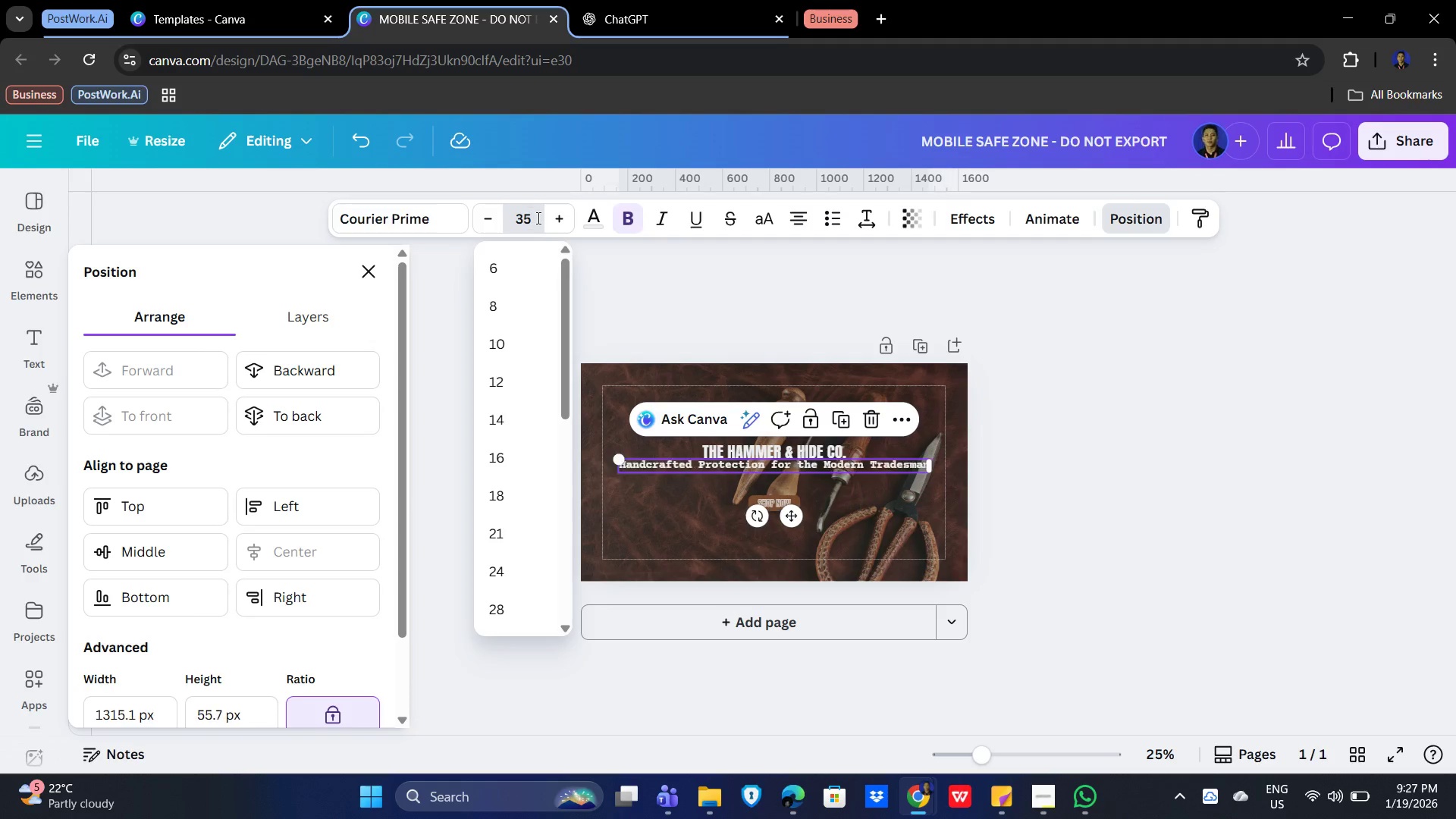 
key(NumpadEnter)
 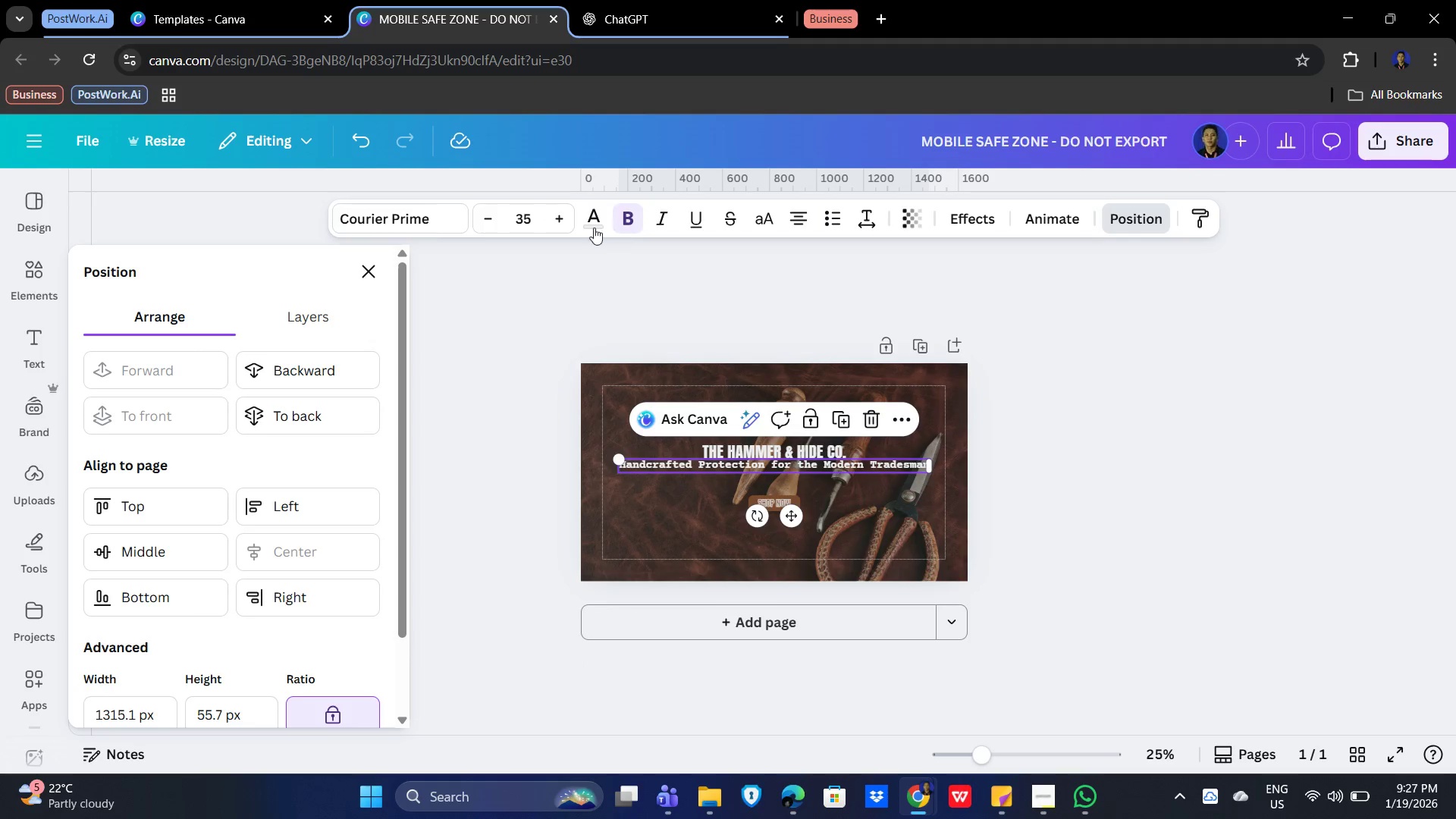 
left_click([519, 218])
 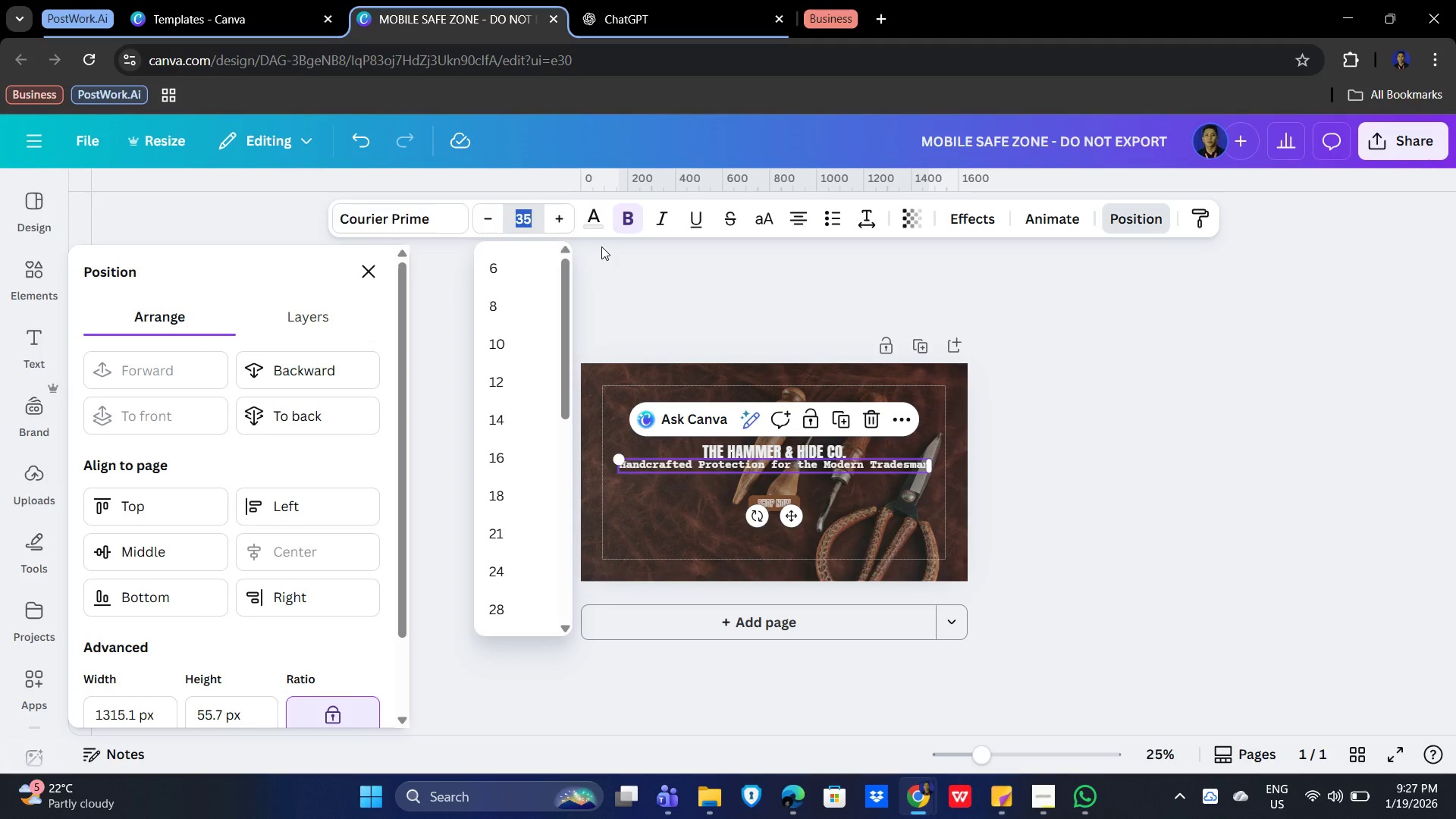 
key(Numpad2)
 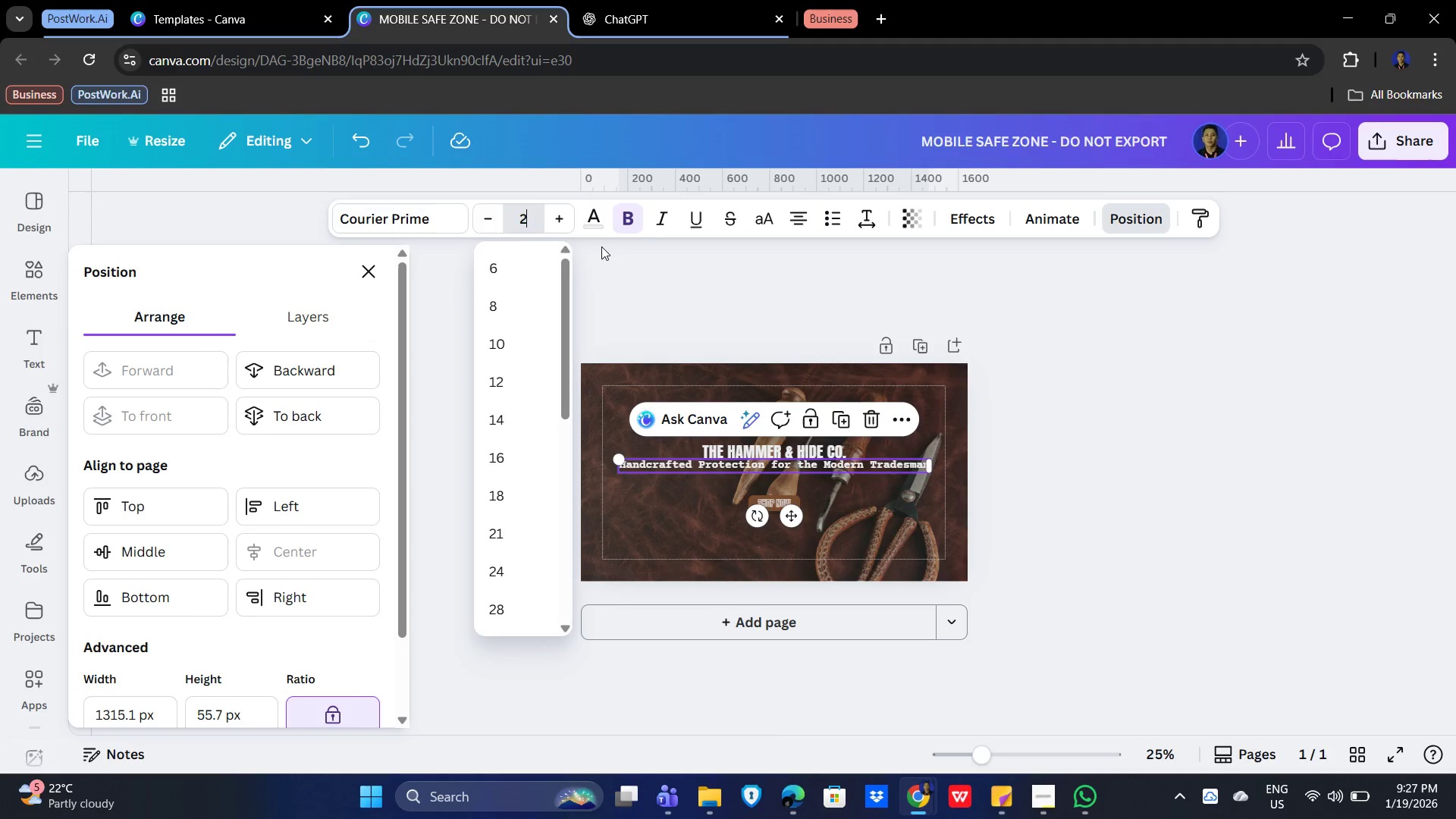 
key(Numpad5)
 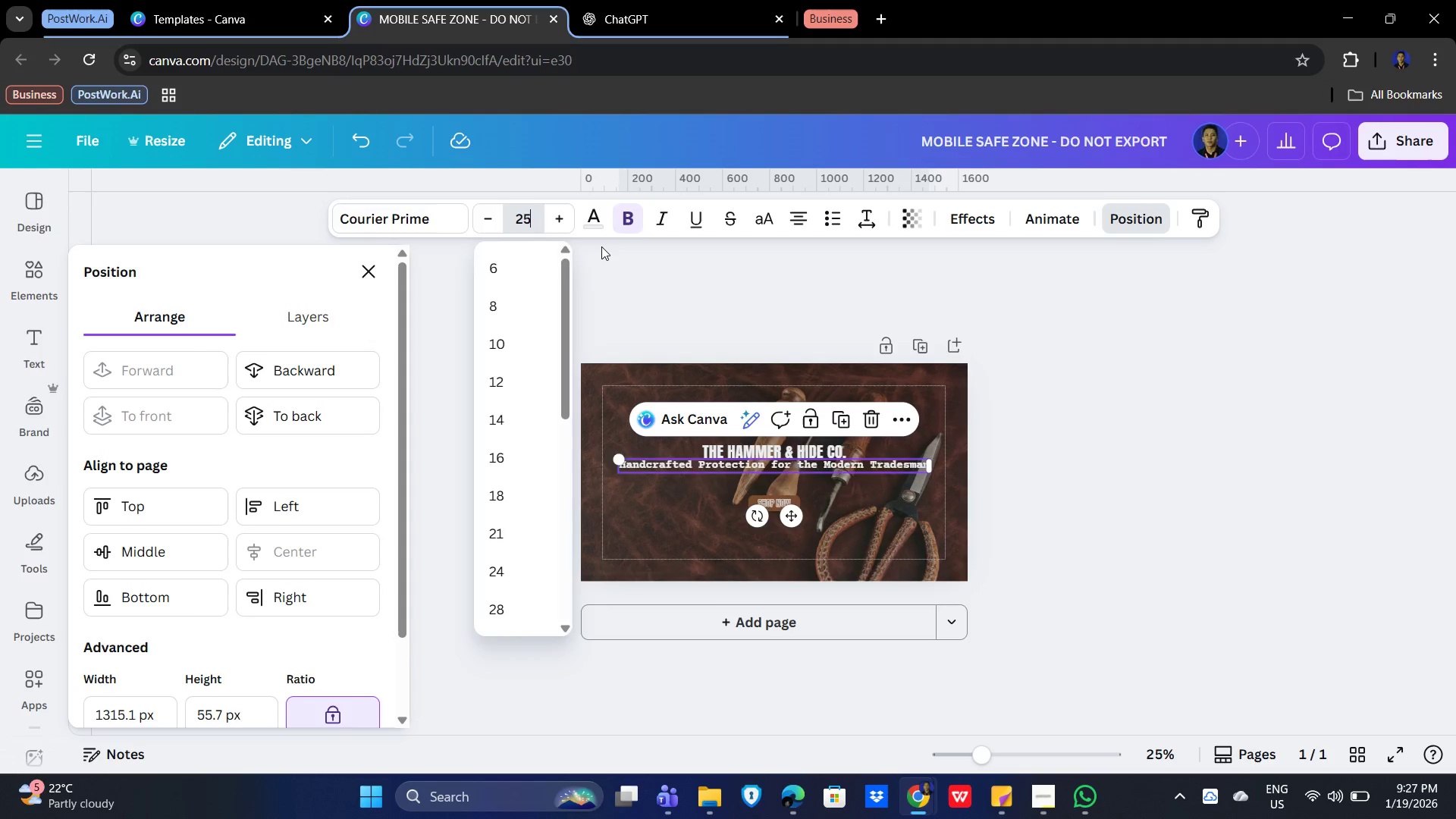 
key(NumpadEnter)
 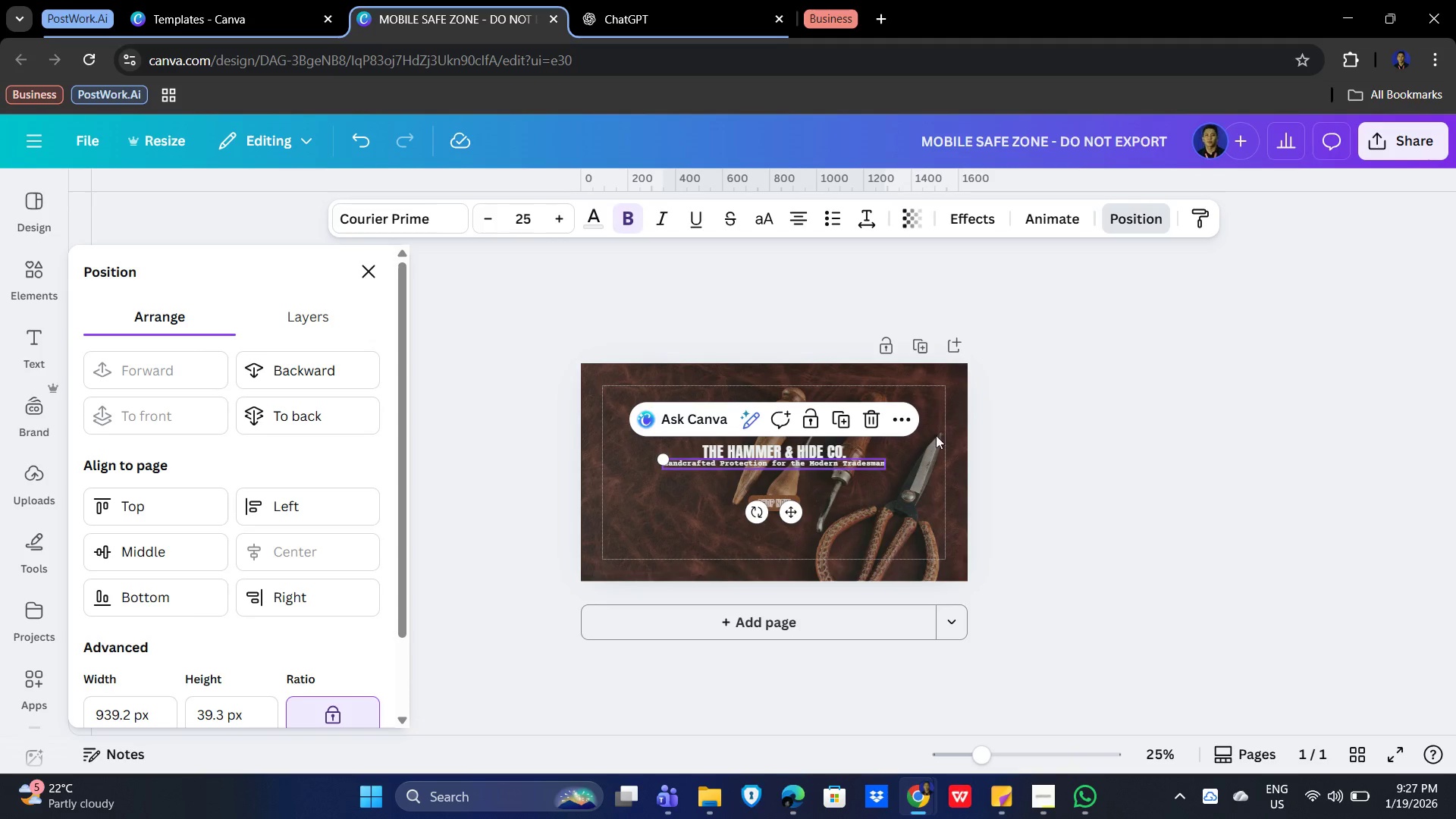 
left_click([1071, 470])
 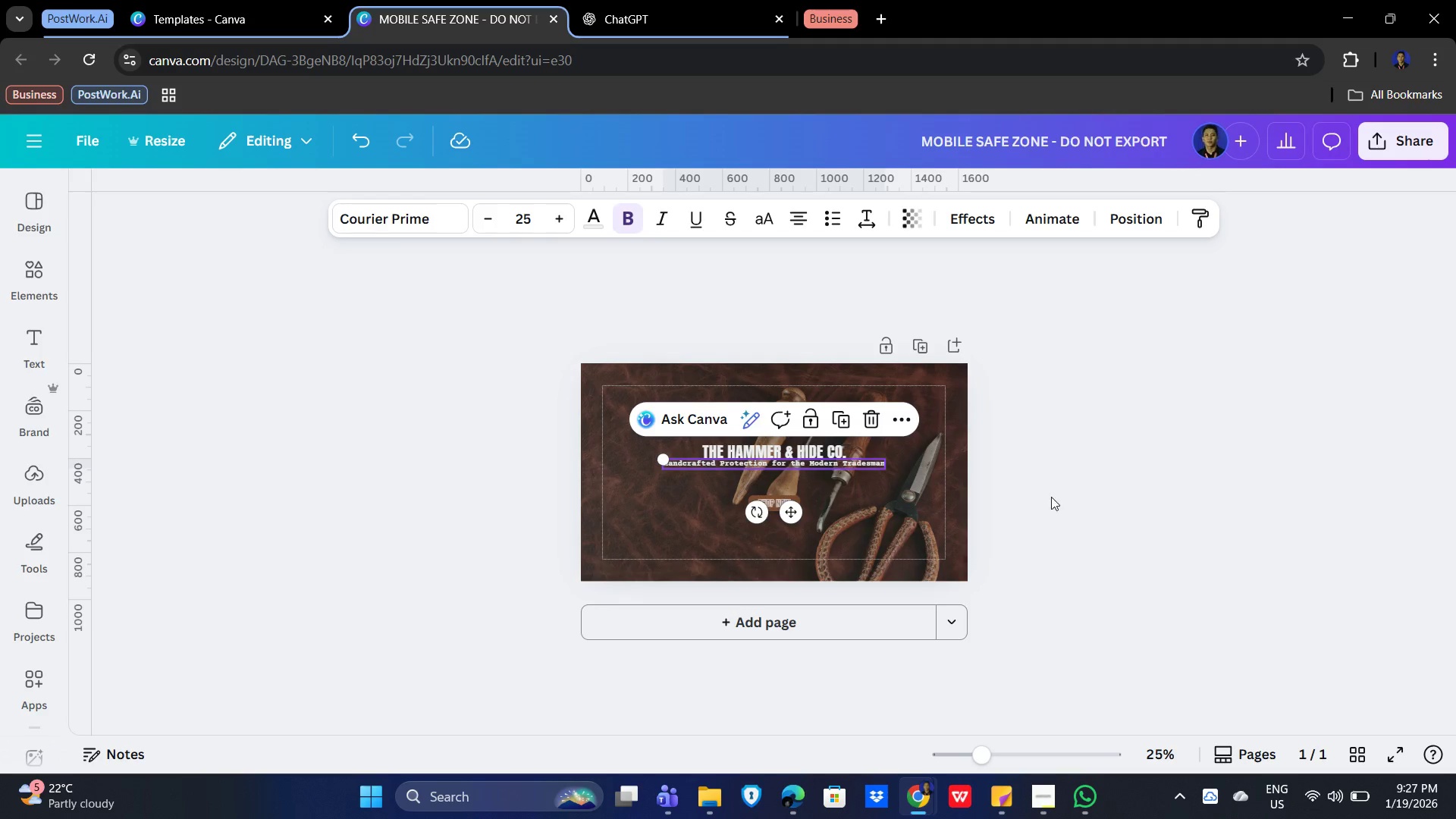 
left_click([1046, 507])
 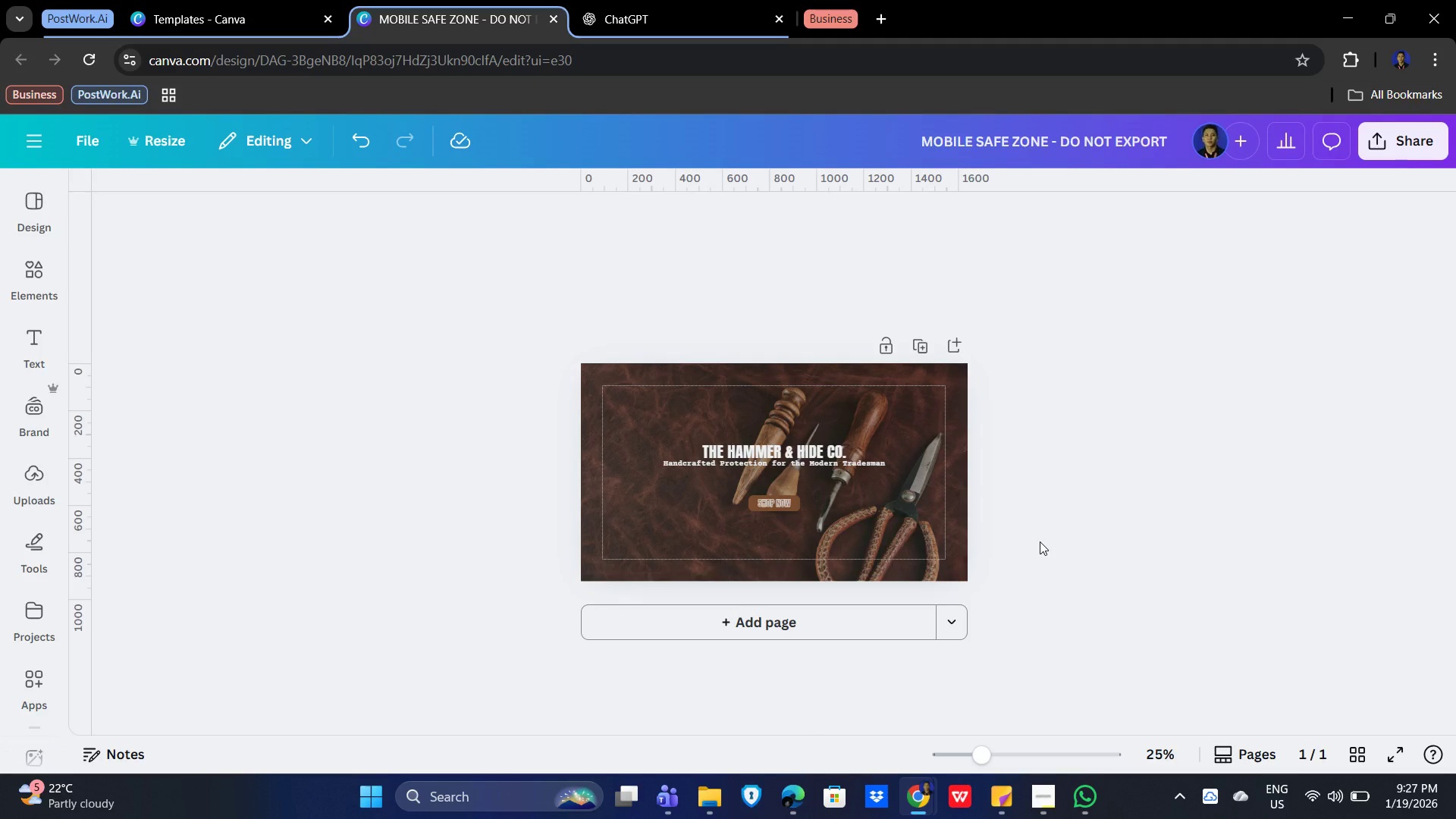 
hold_key(key=ControlLeft, duration=1.51)